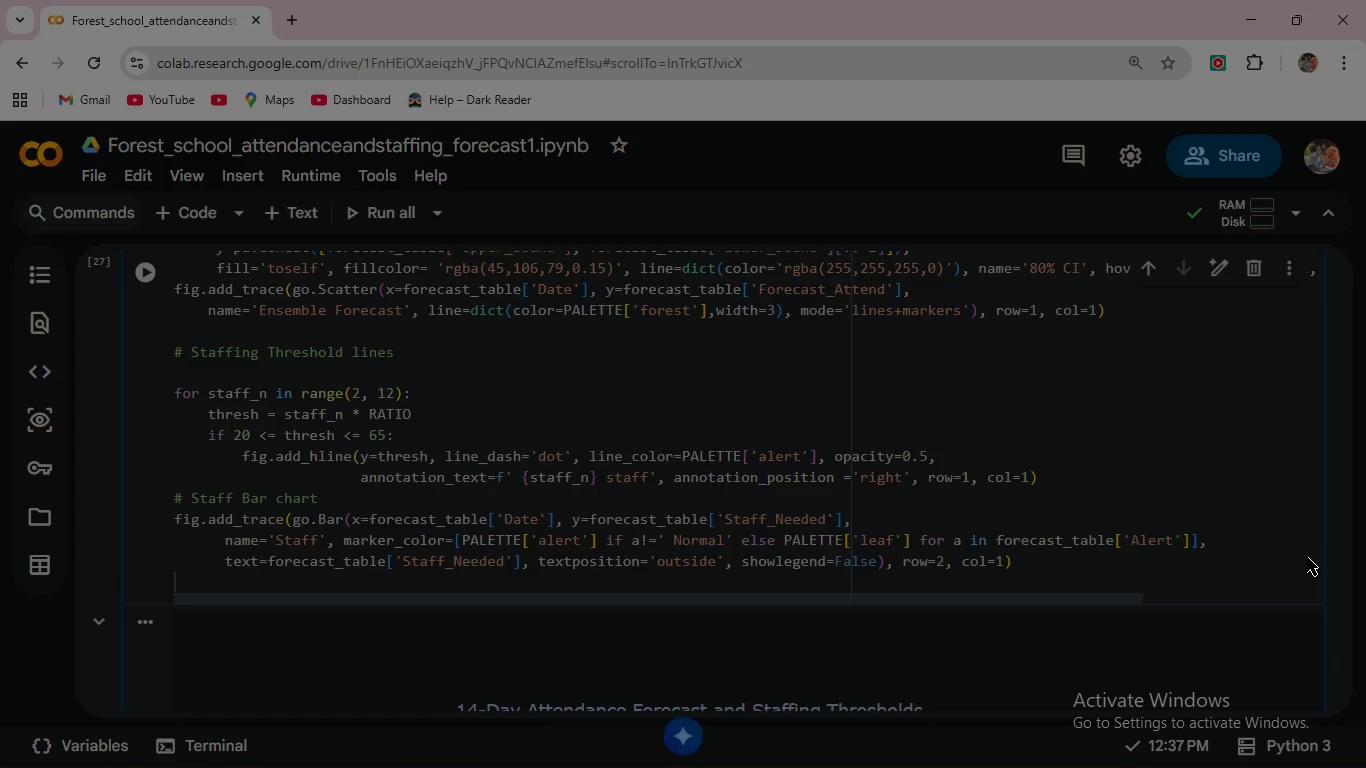 
key(Enter)
 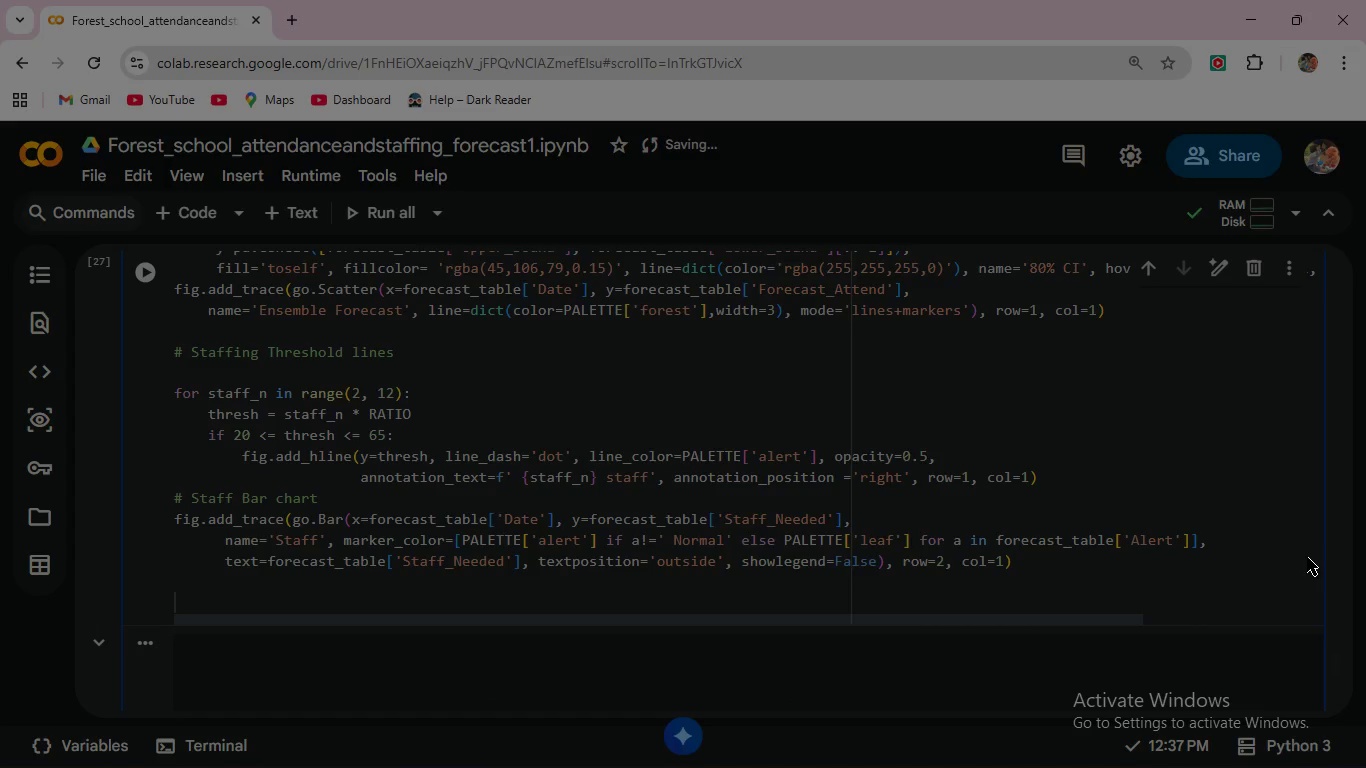 
type(# Weather subplot )
 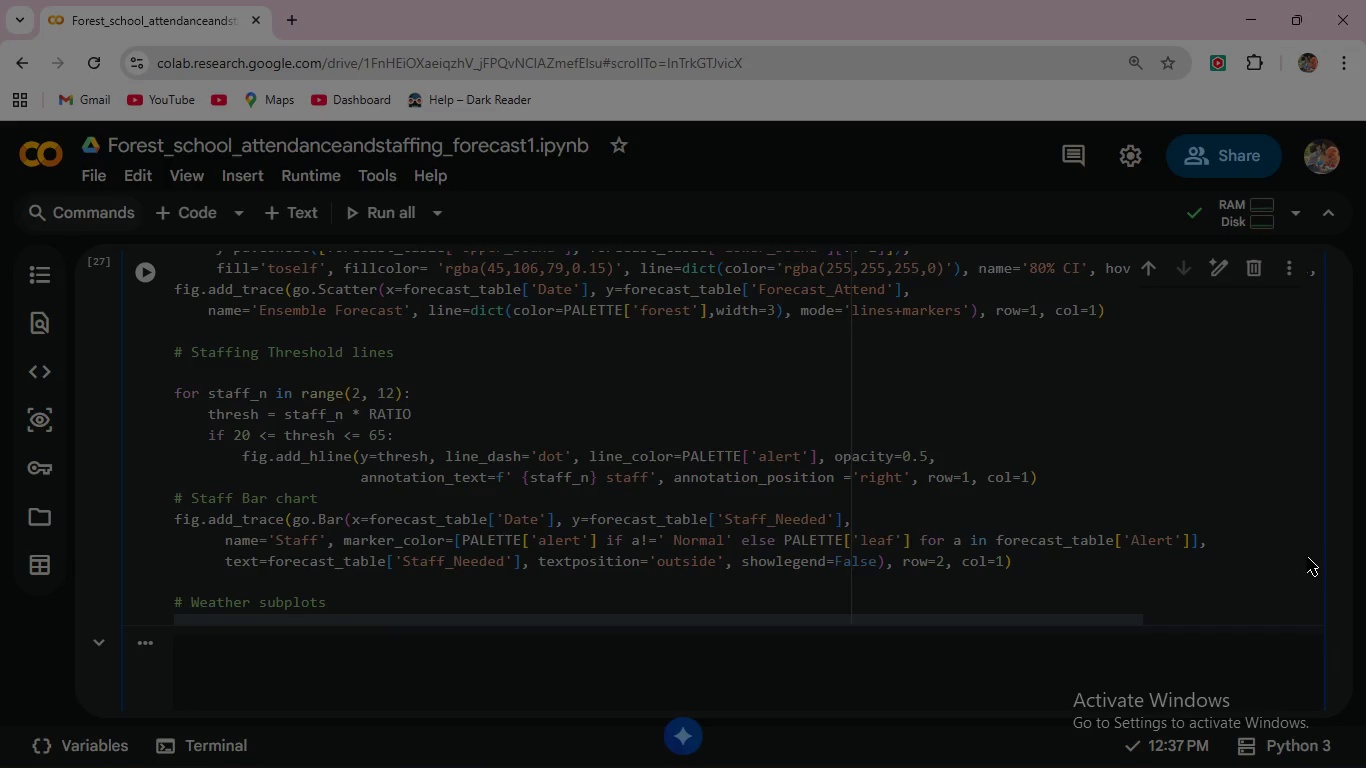 
key(Enter)
 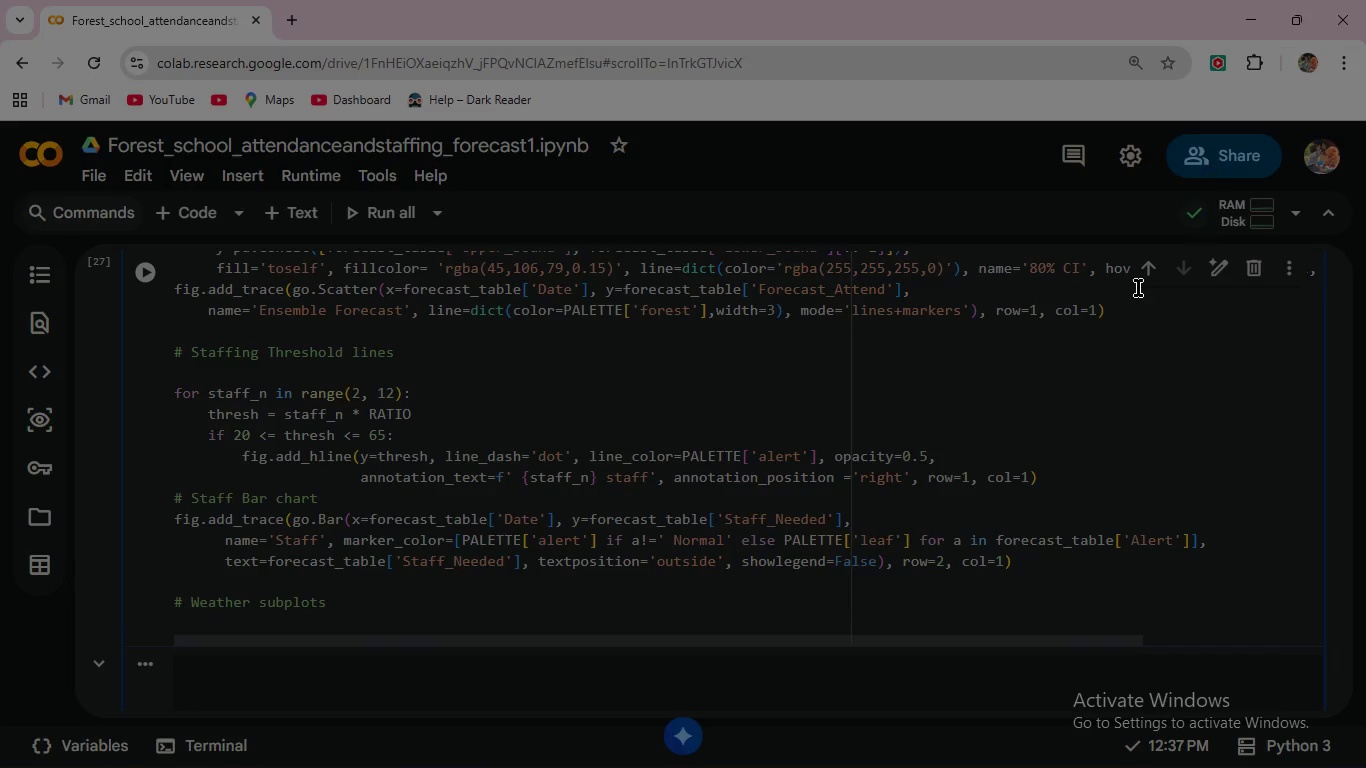 
scroll: coordinate [1075, 395], scroll_direction: down, amount: 3.0
 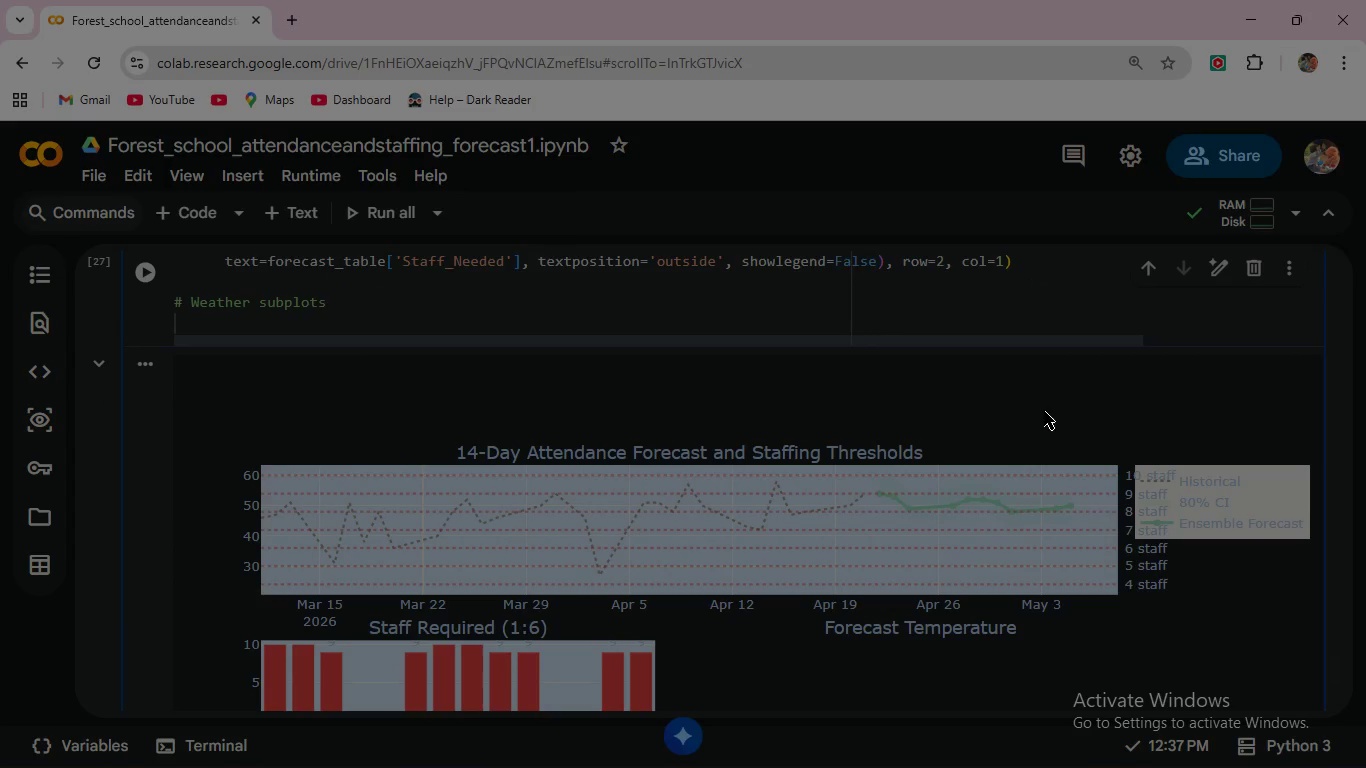 
mouse_move([951, 518])
 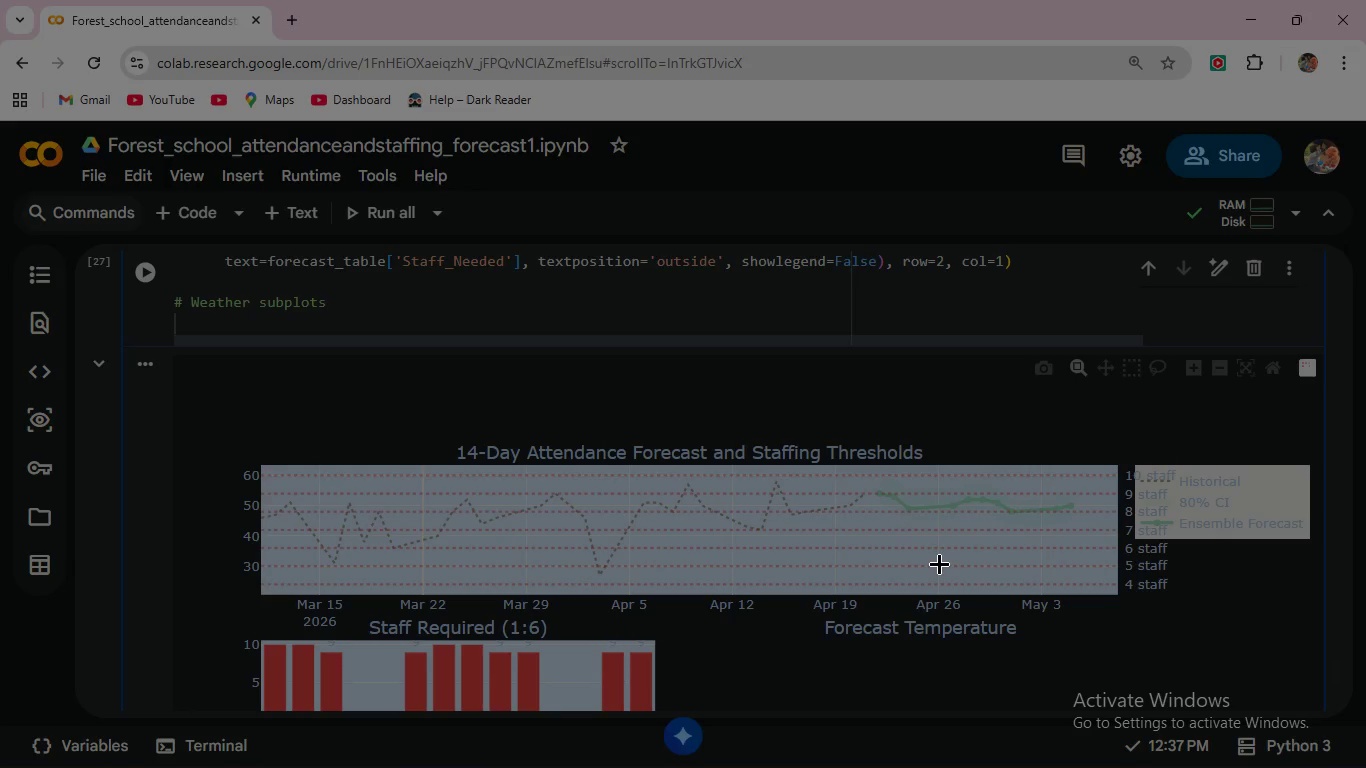 
wait(19.47)
 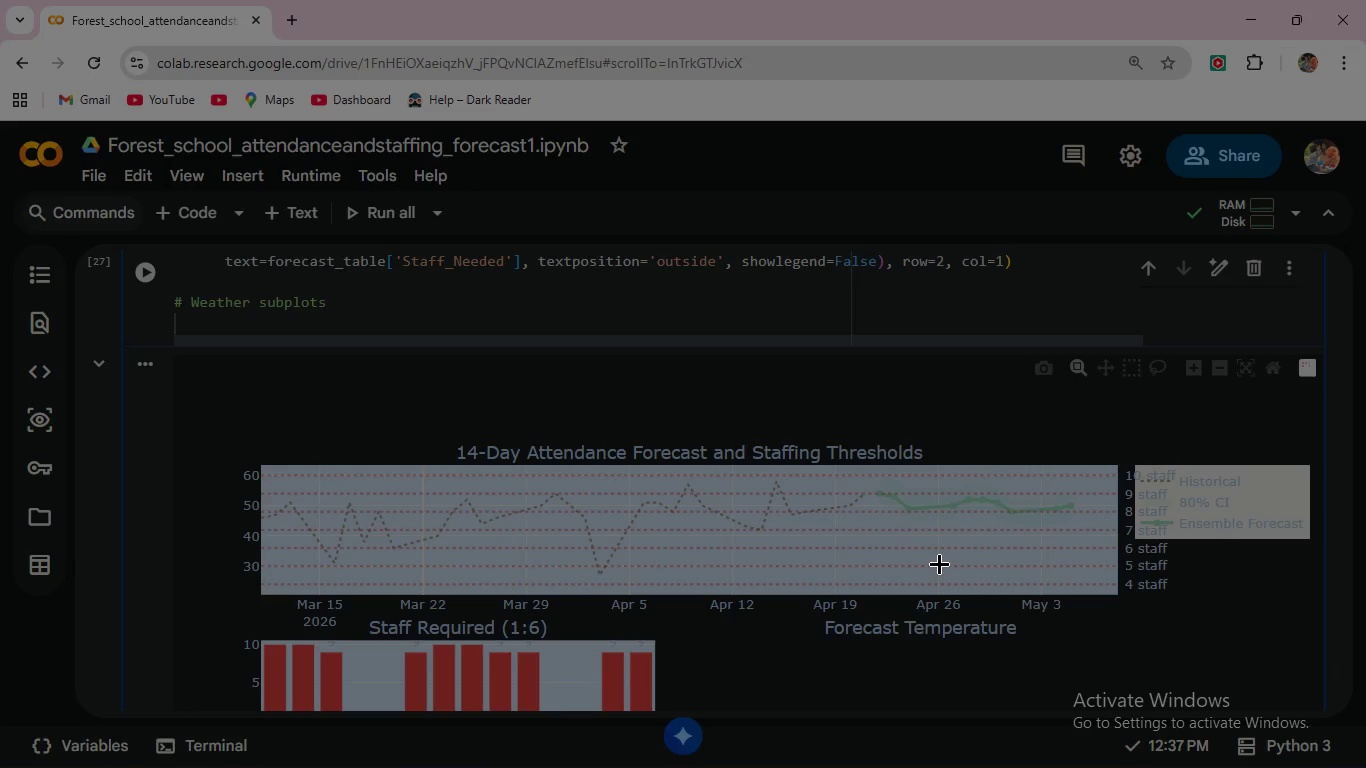 
scroll: coordinate [1002, 553], scroll_direction: up, amount: 1.0
 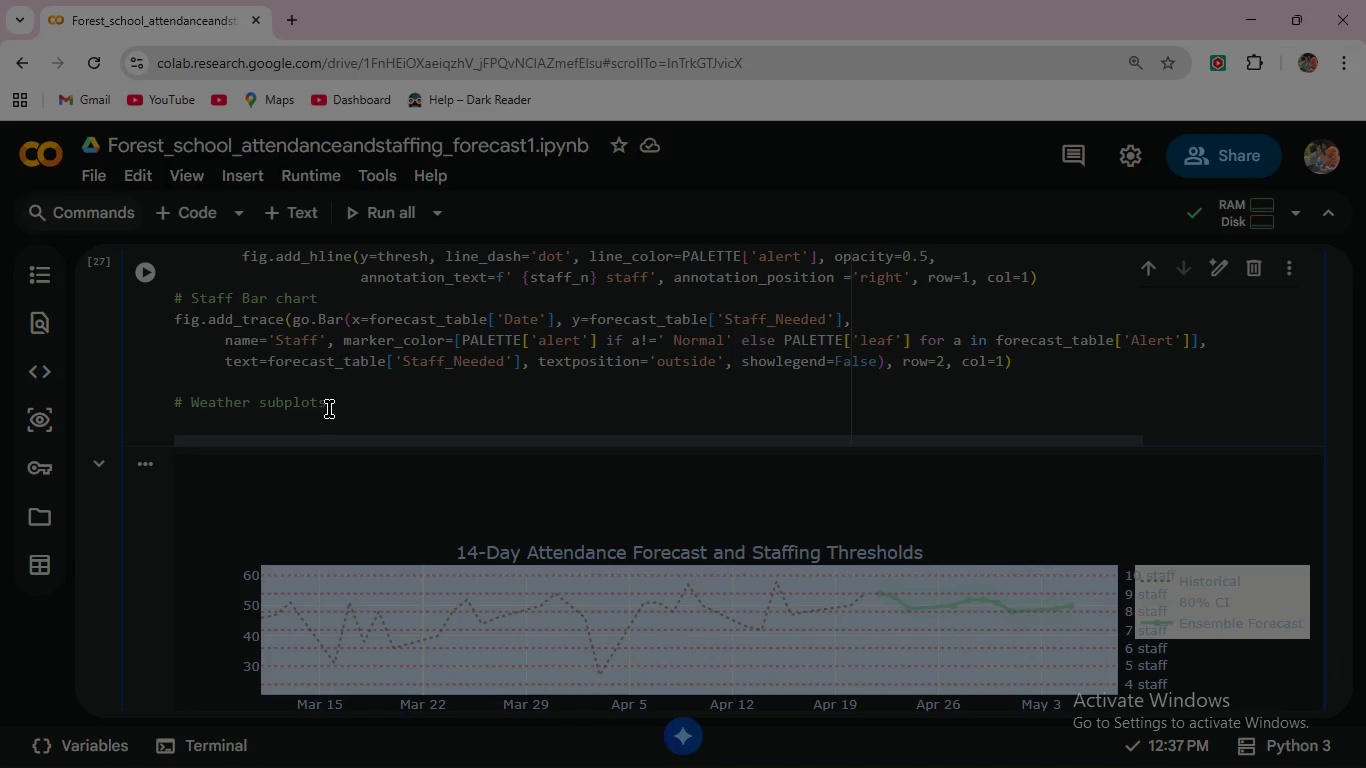 
left_click([353, 400])
 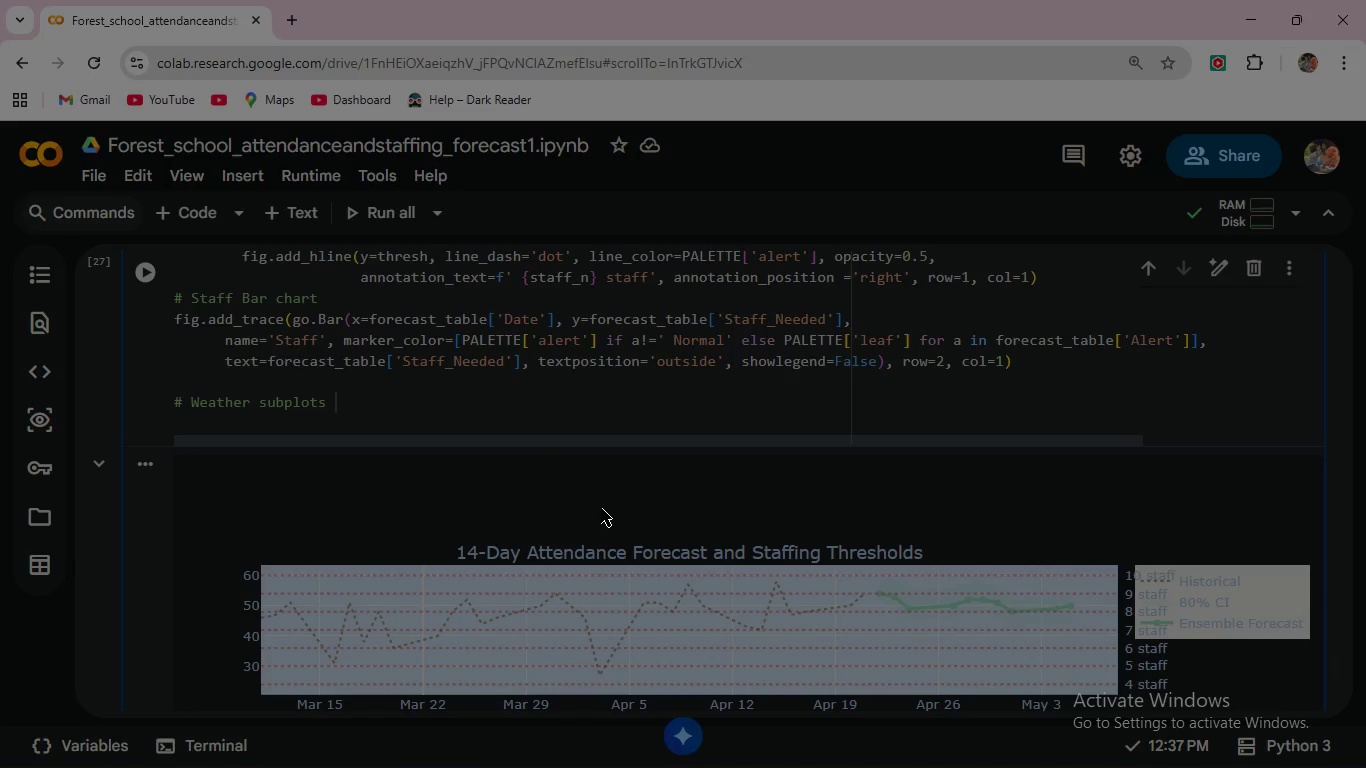 
key(Enter)
 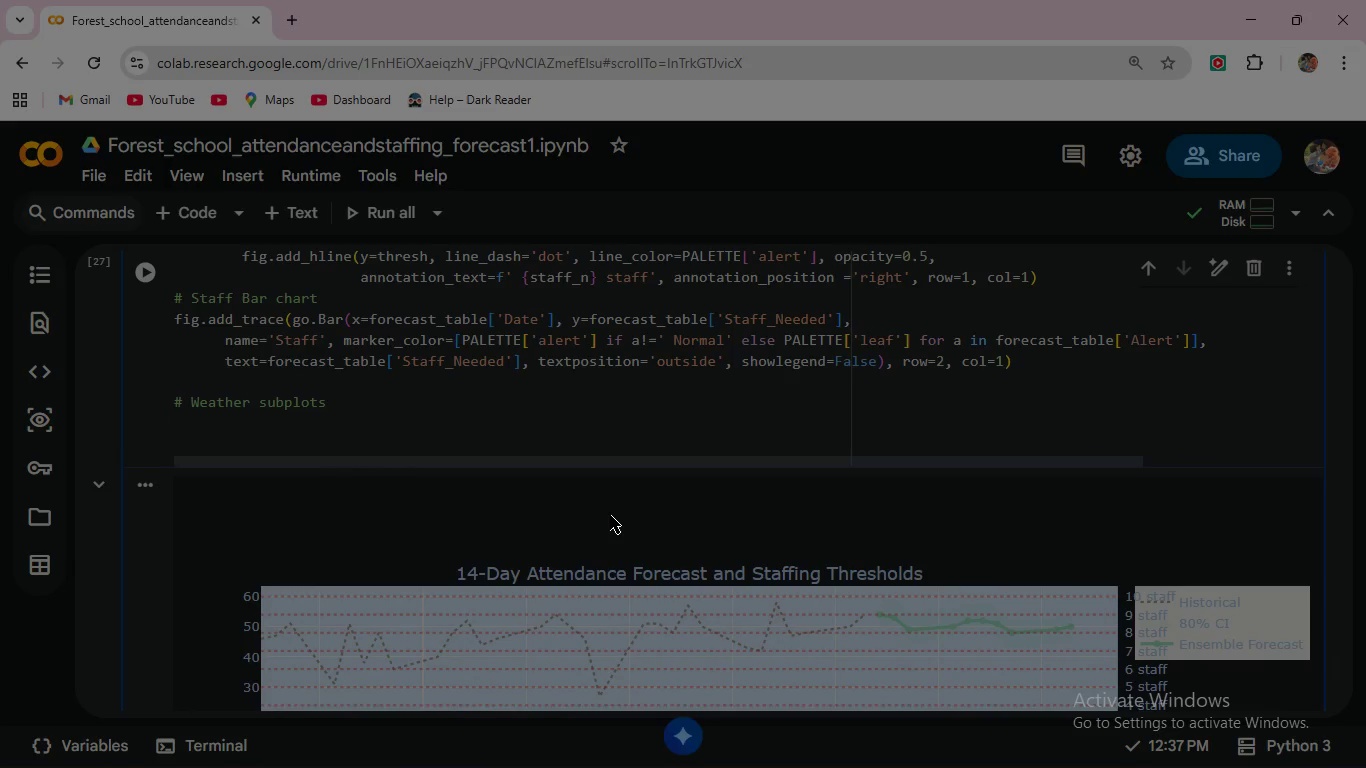 
type(fig.add_trace)
 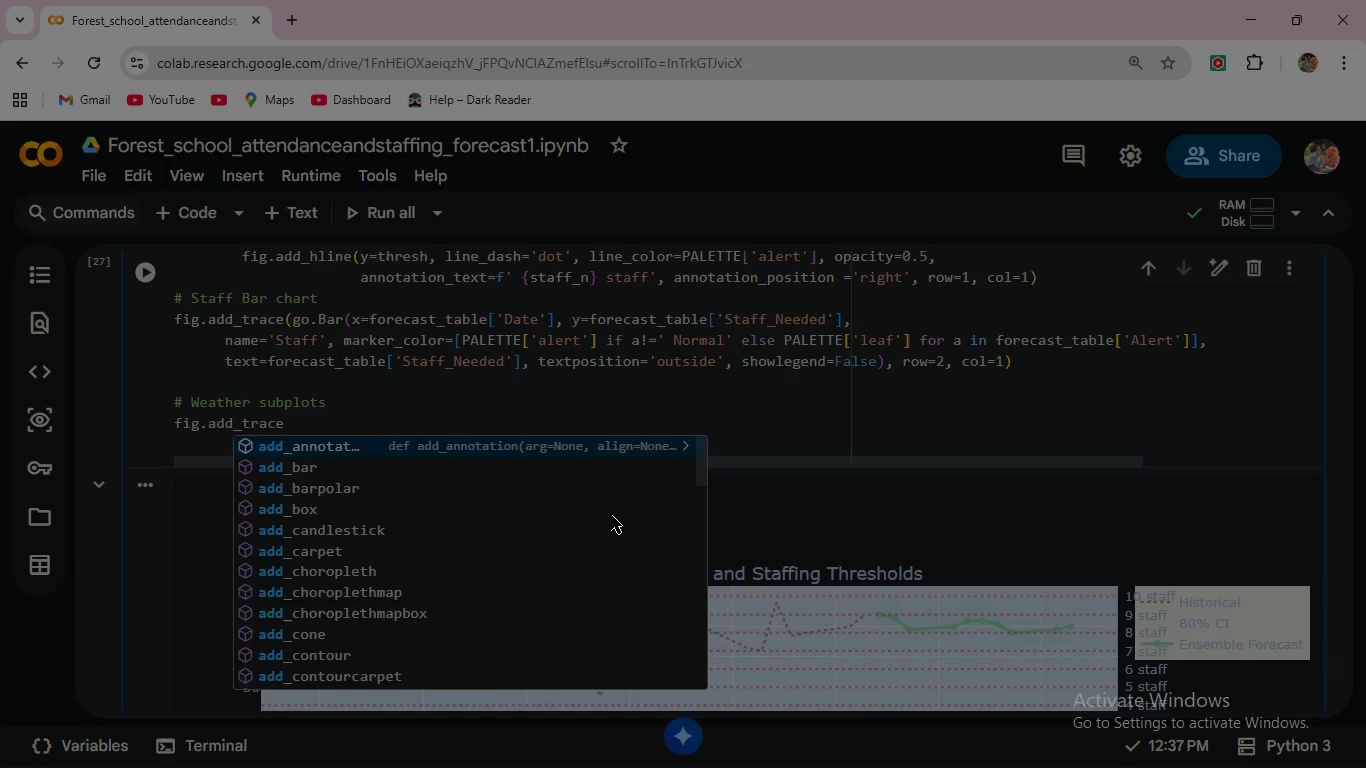 
wait(11.7)
 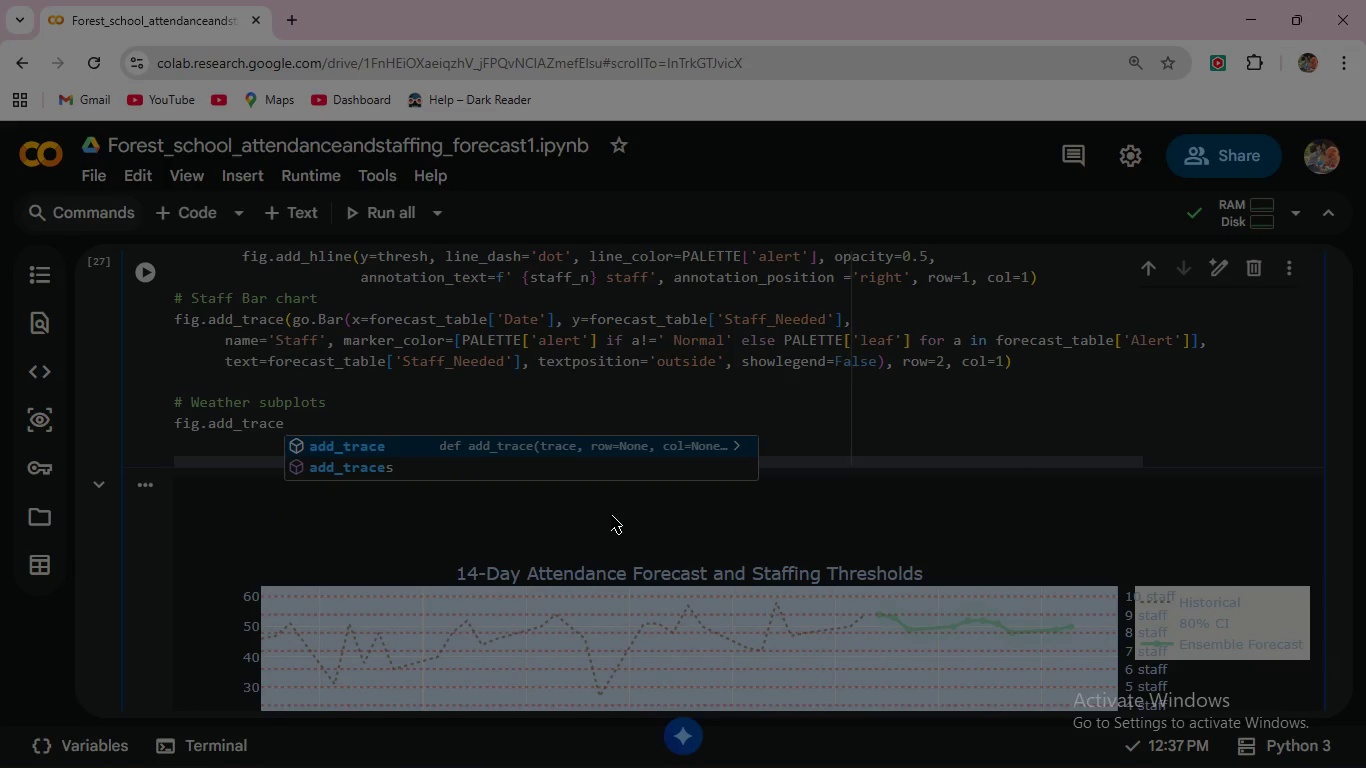 
type((go.Scatter(x=forecas)
 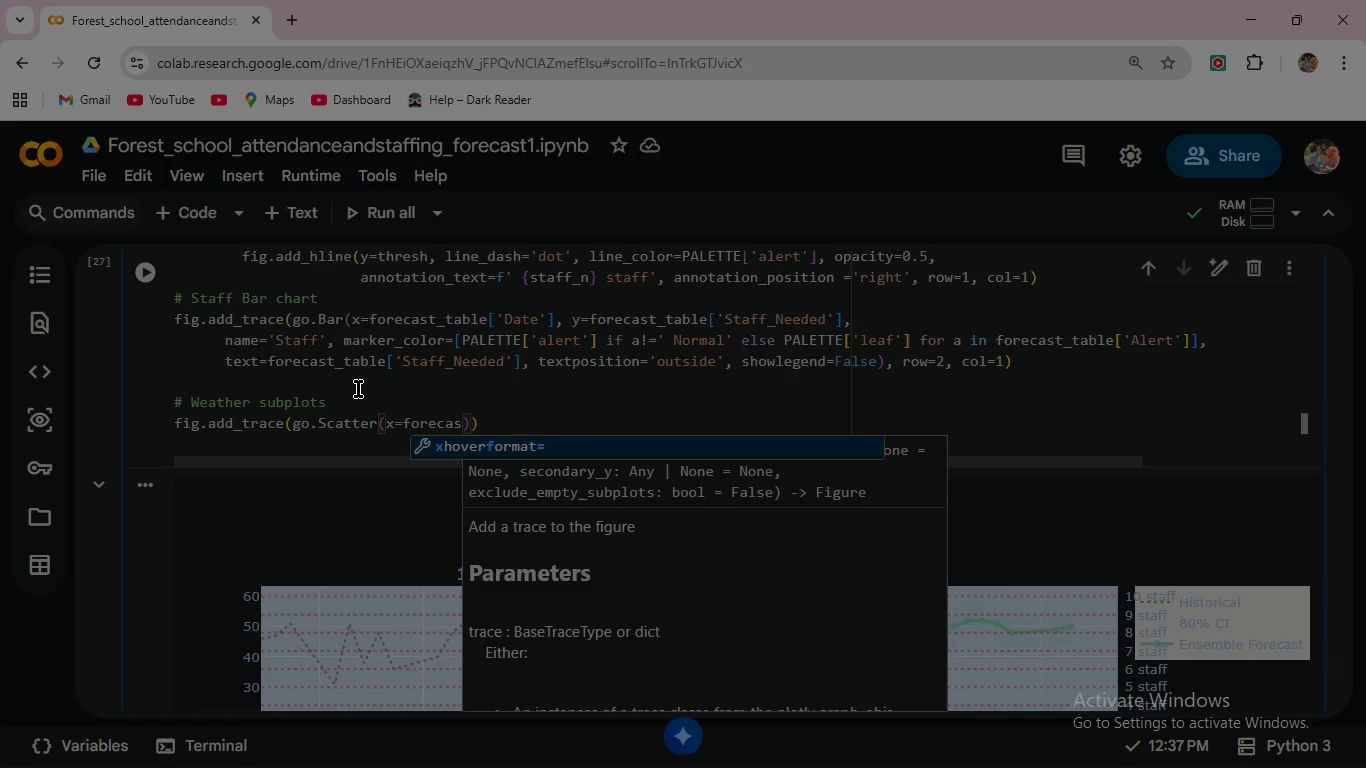 
key(Enter)
 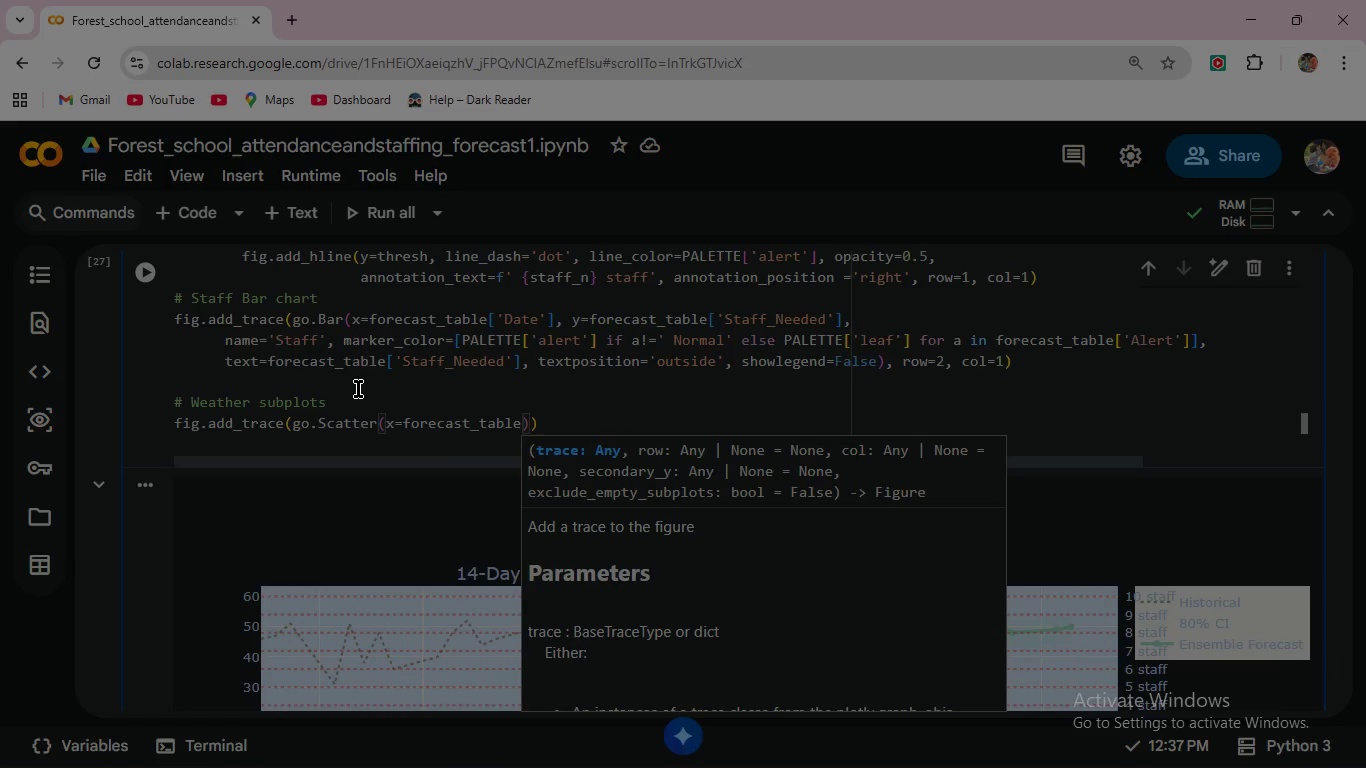 
type(['Date)
 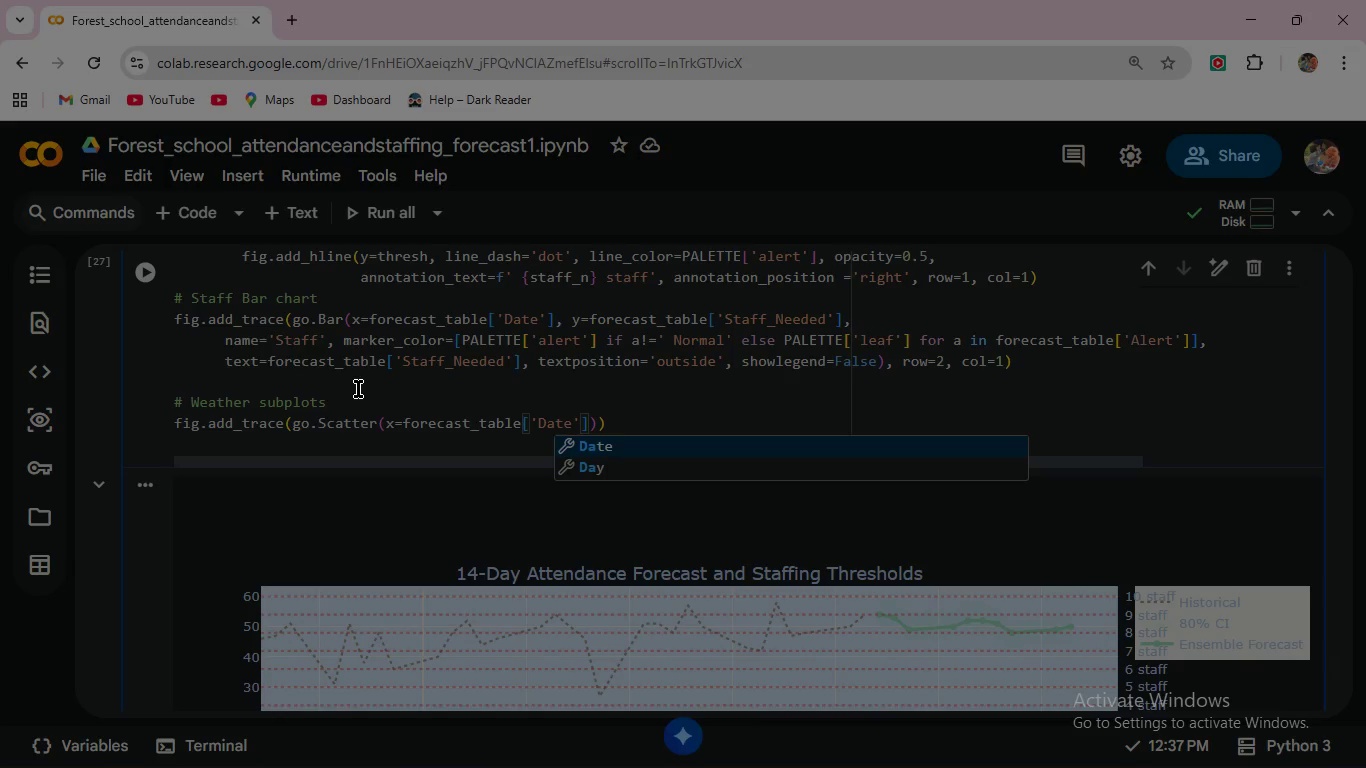 
key(ArrowRight)
 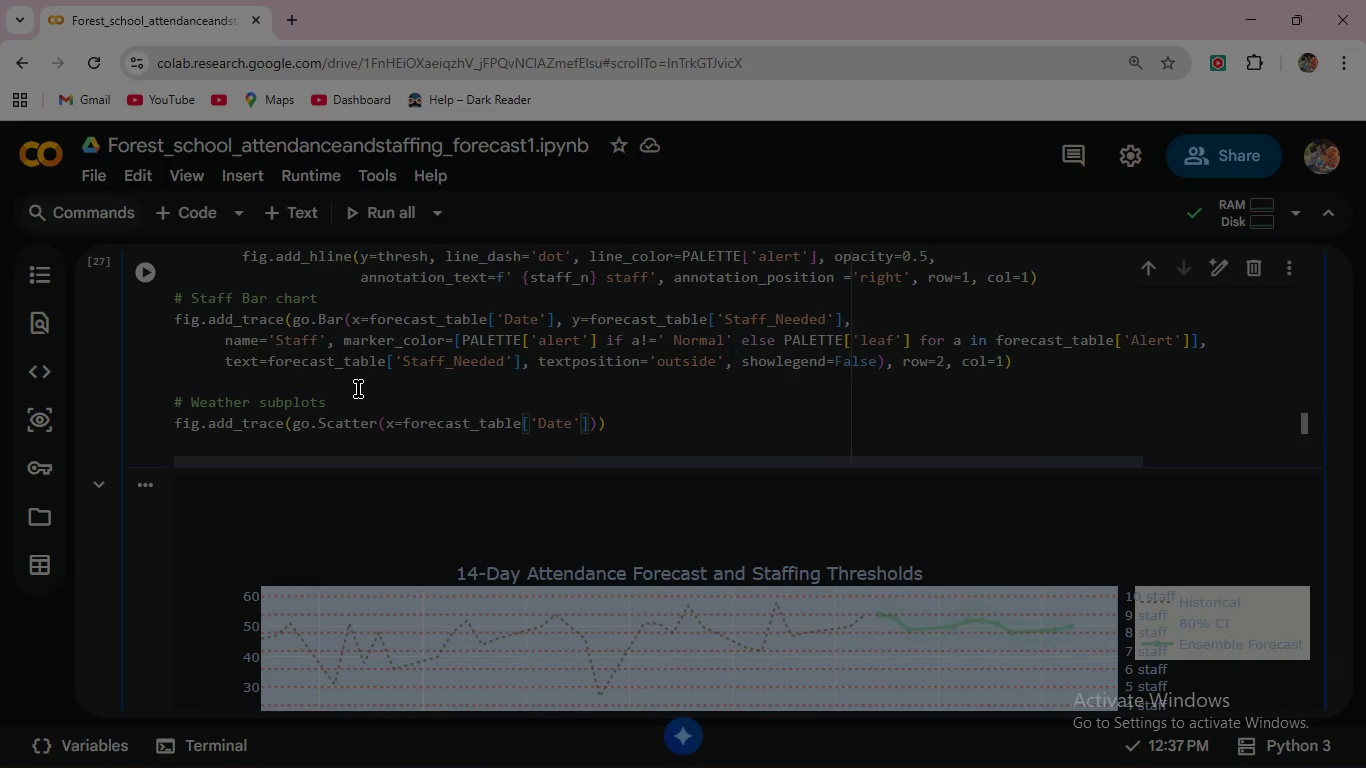 
key(ArrowRight)
 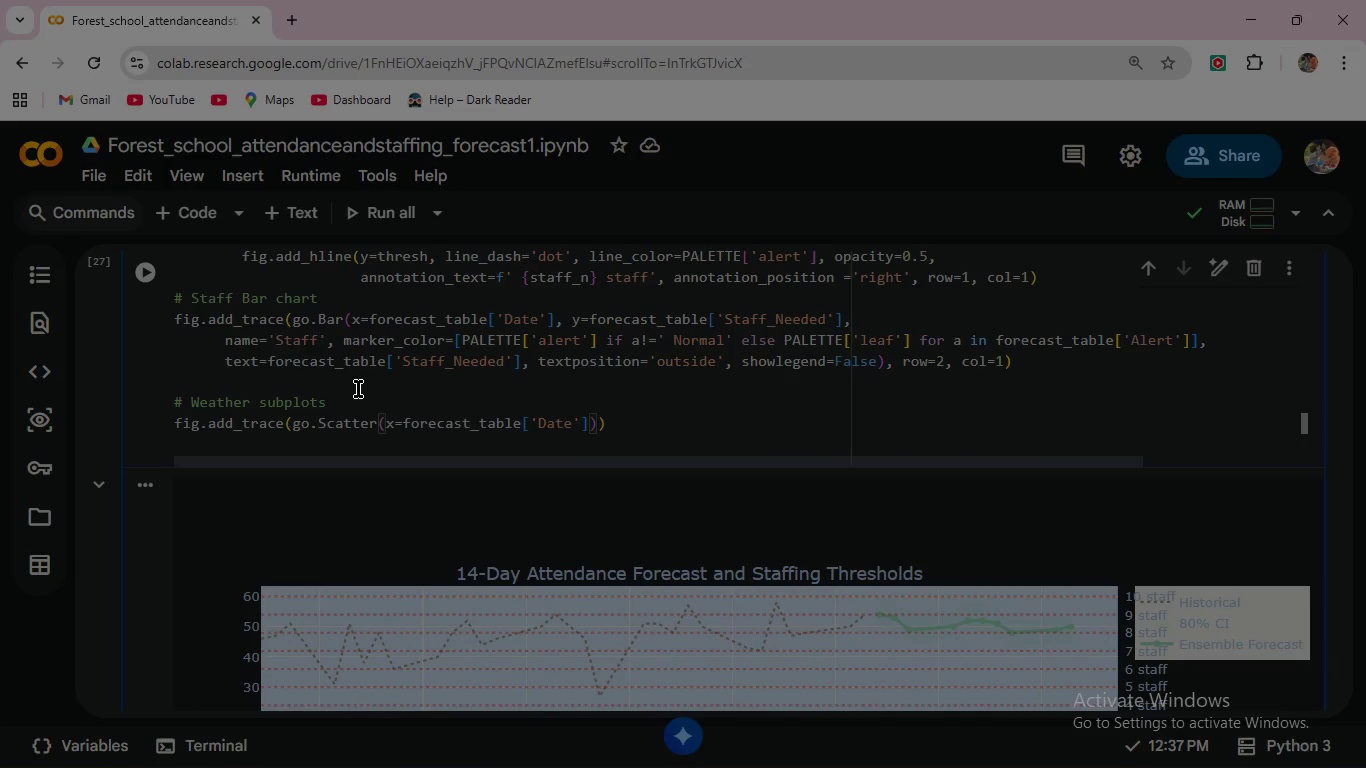 
type(, y=fore)
 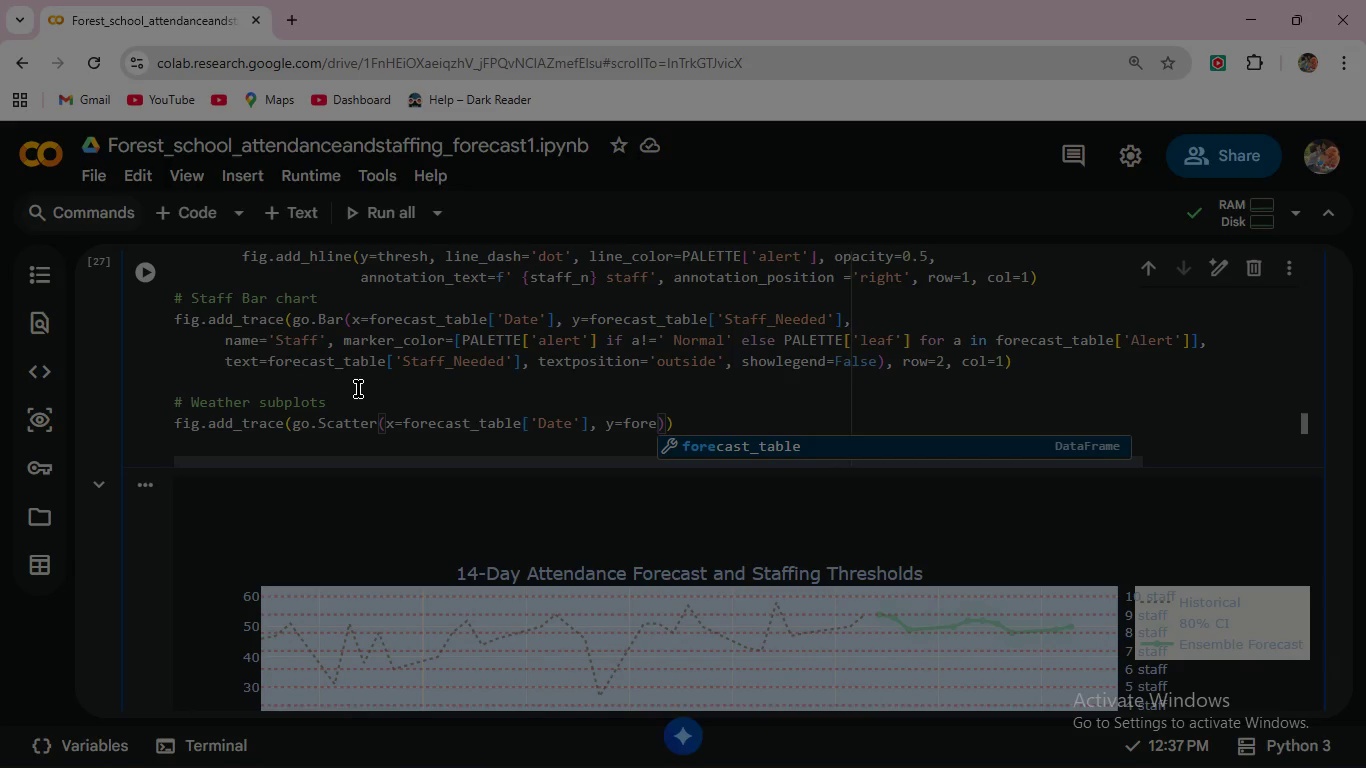 
key(Enter)
 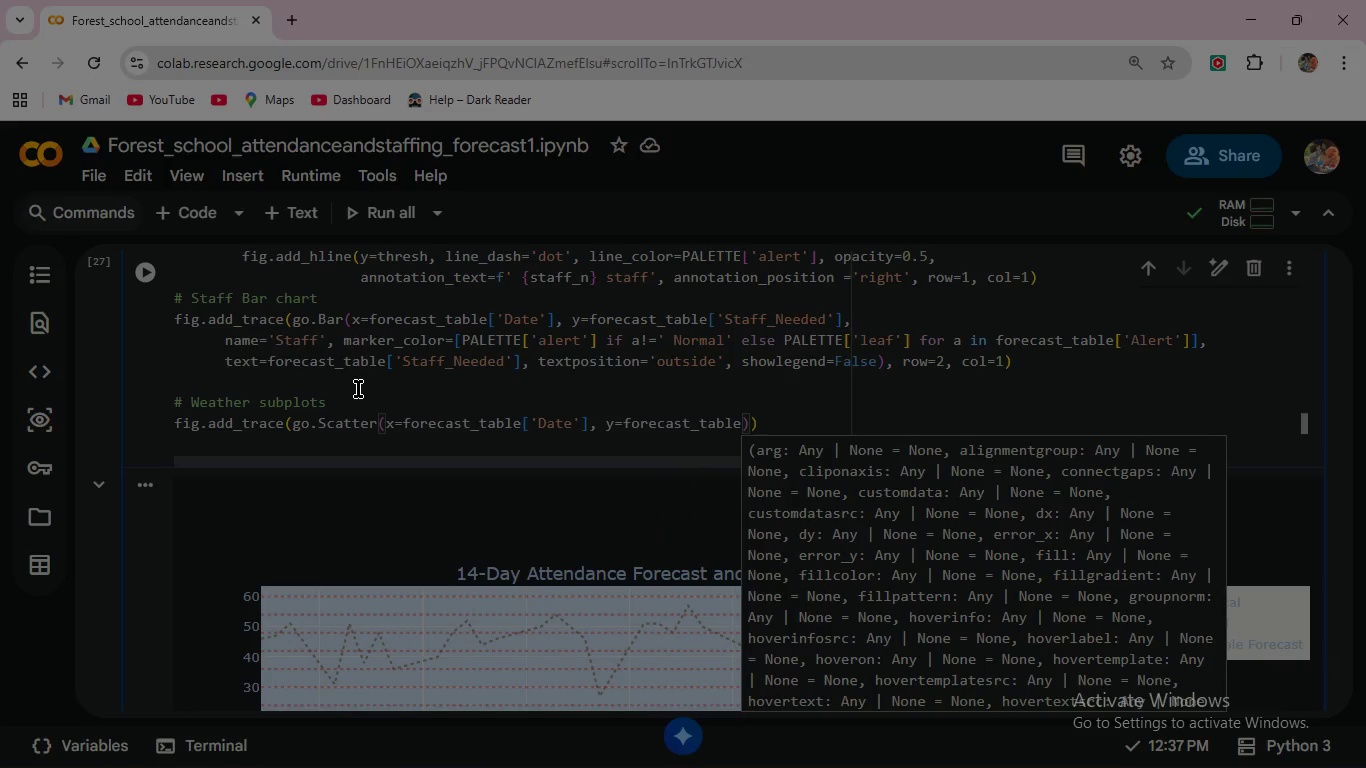 
type(['Temp)
 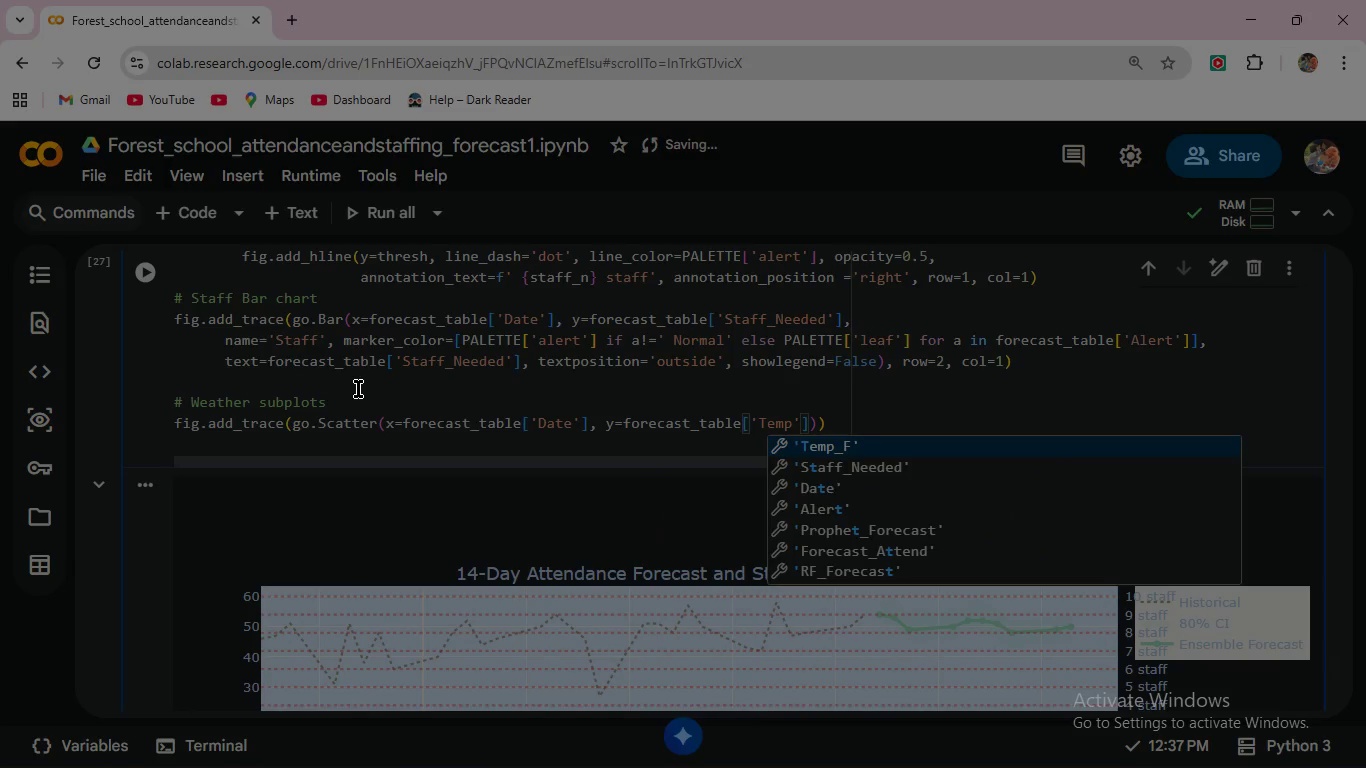 
key(Enter)
 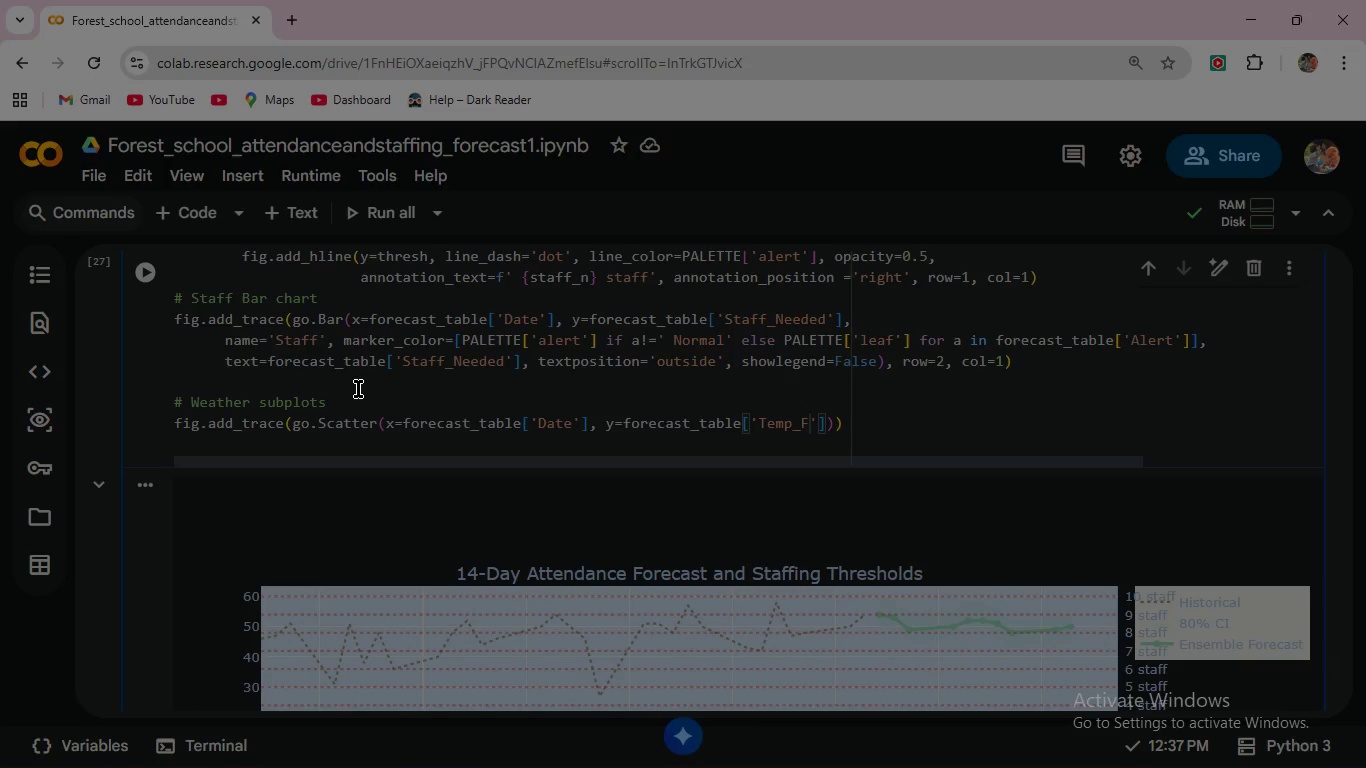 
key(ArrowRight)
 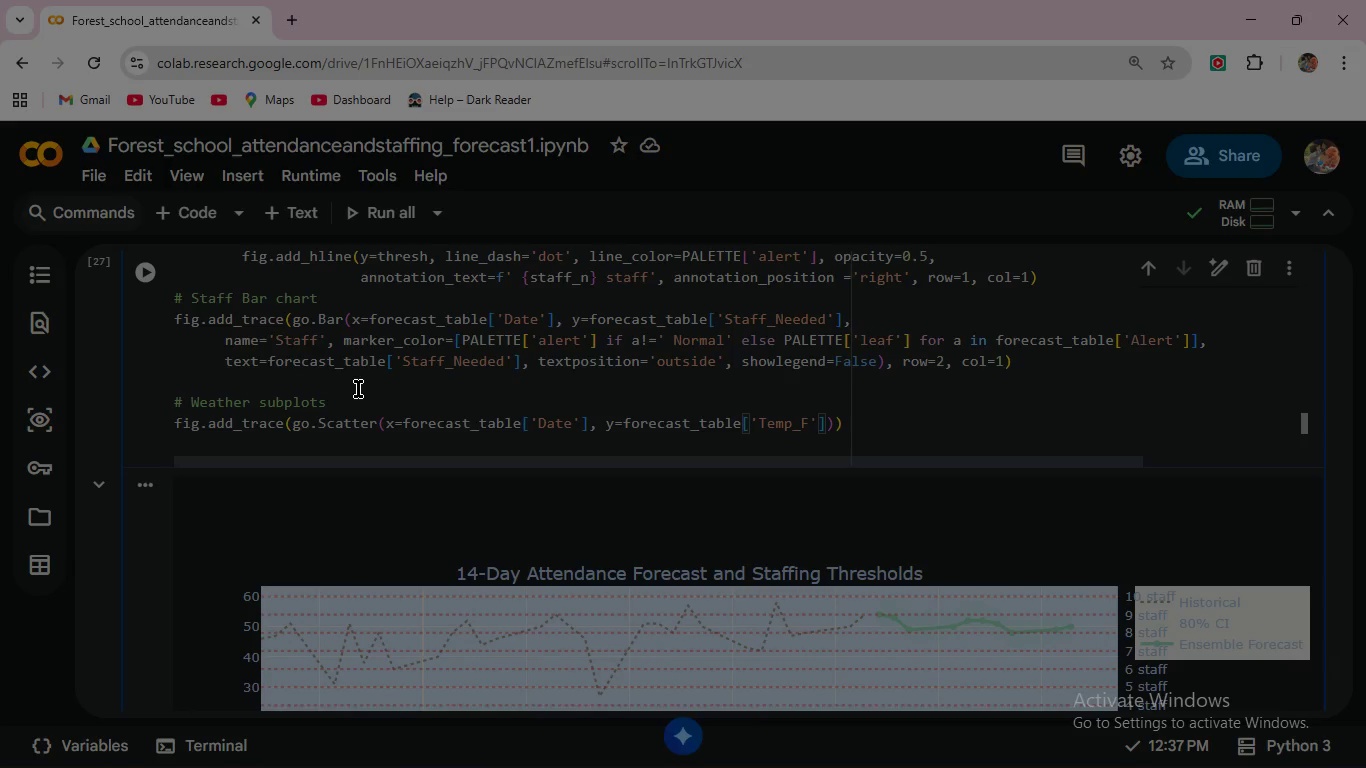 
key(ArrowRight)
 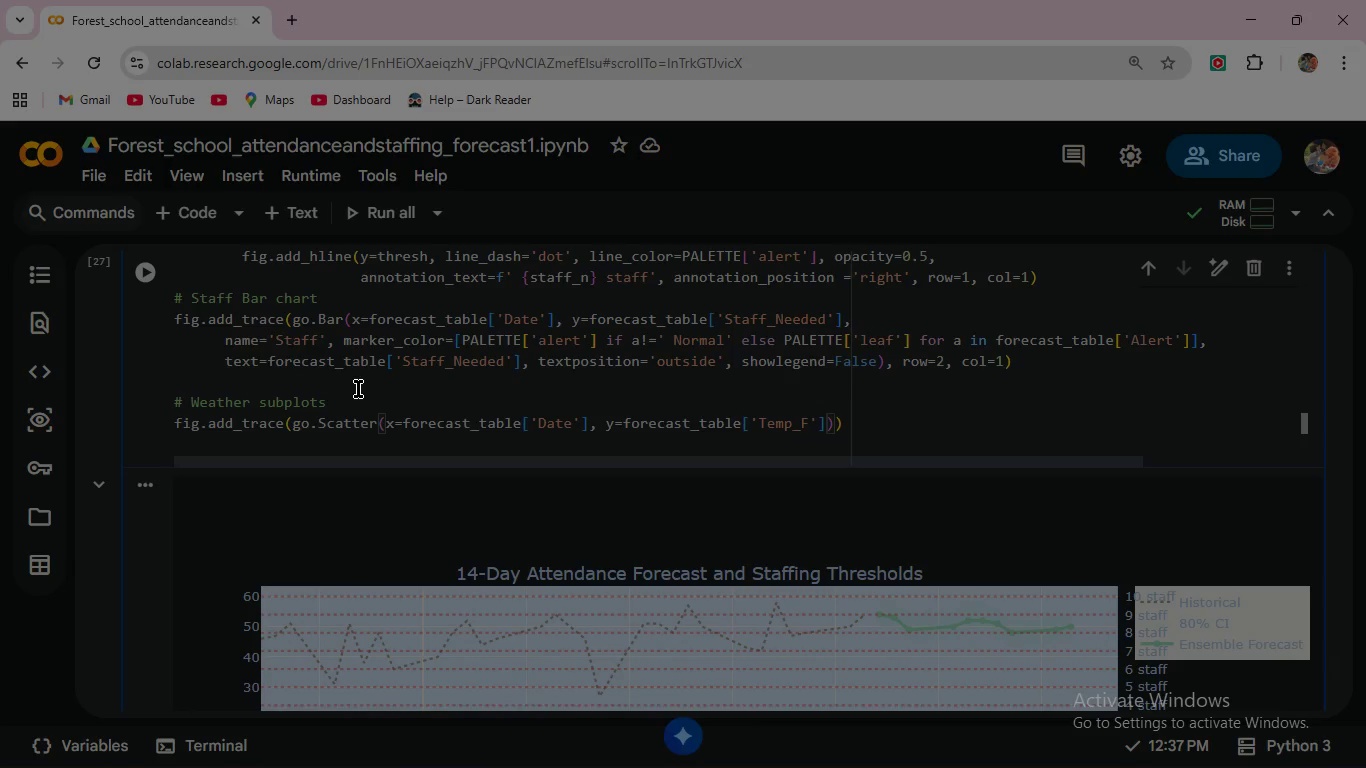 
type(, fill='tozeroy)
 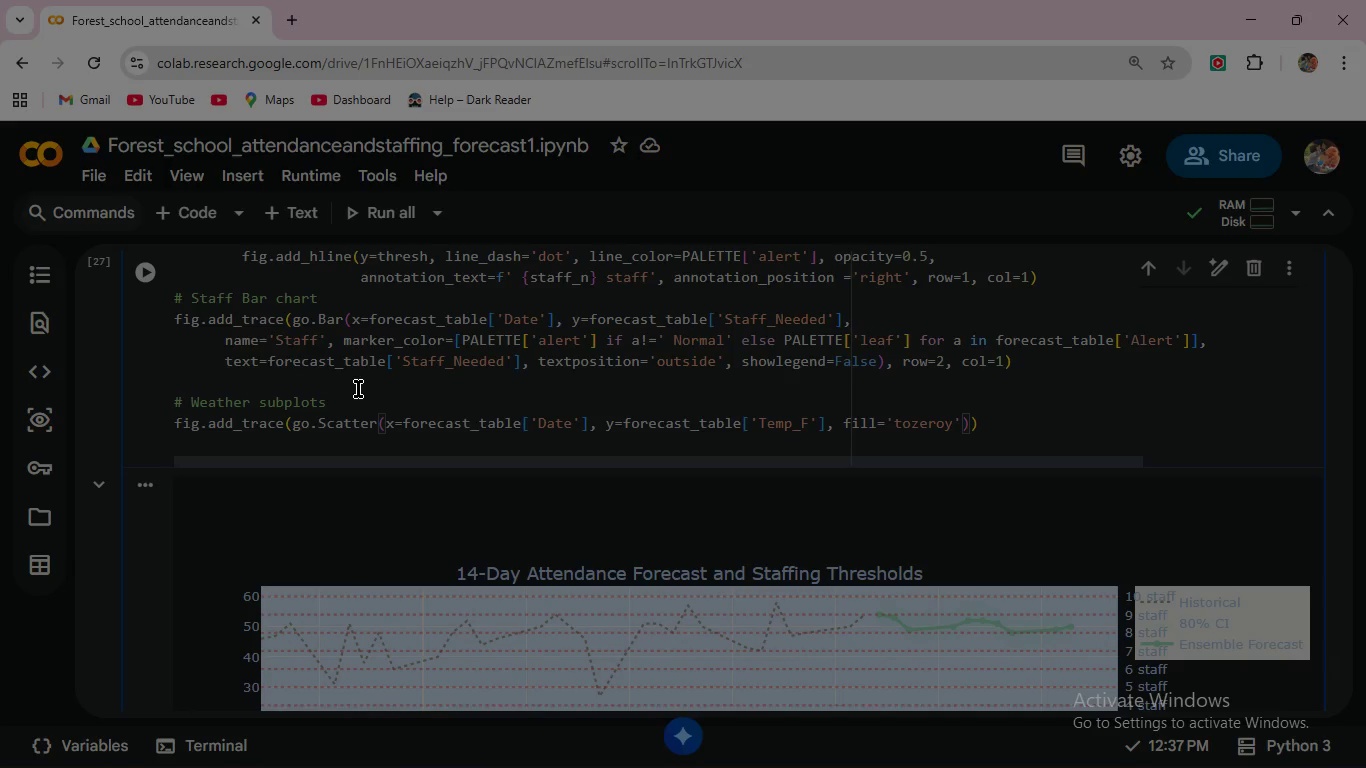 
key(ArrowRight)
 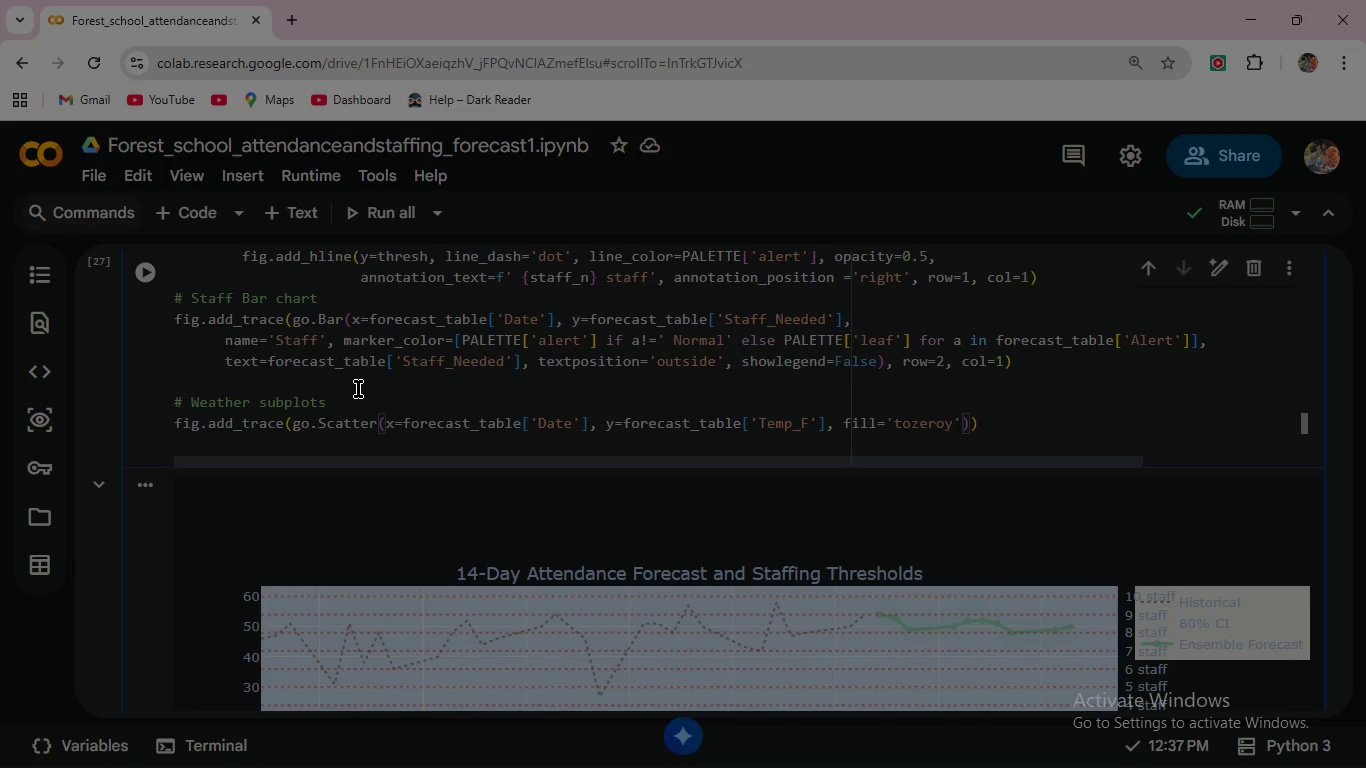 
type(,fillcolor=)
 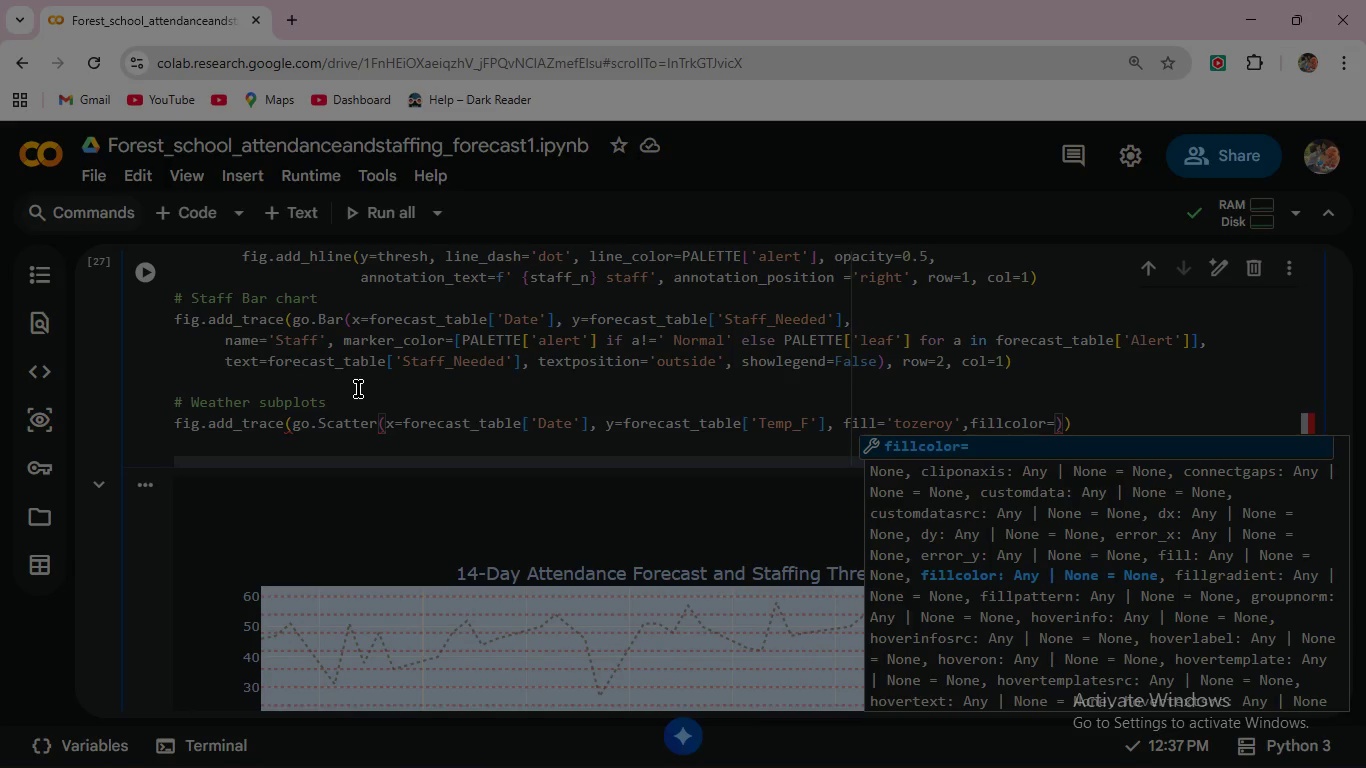 
wait(35.0)
 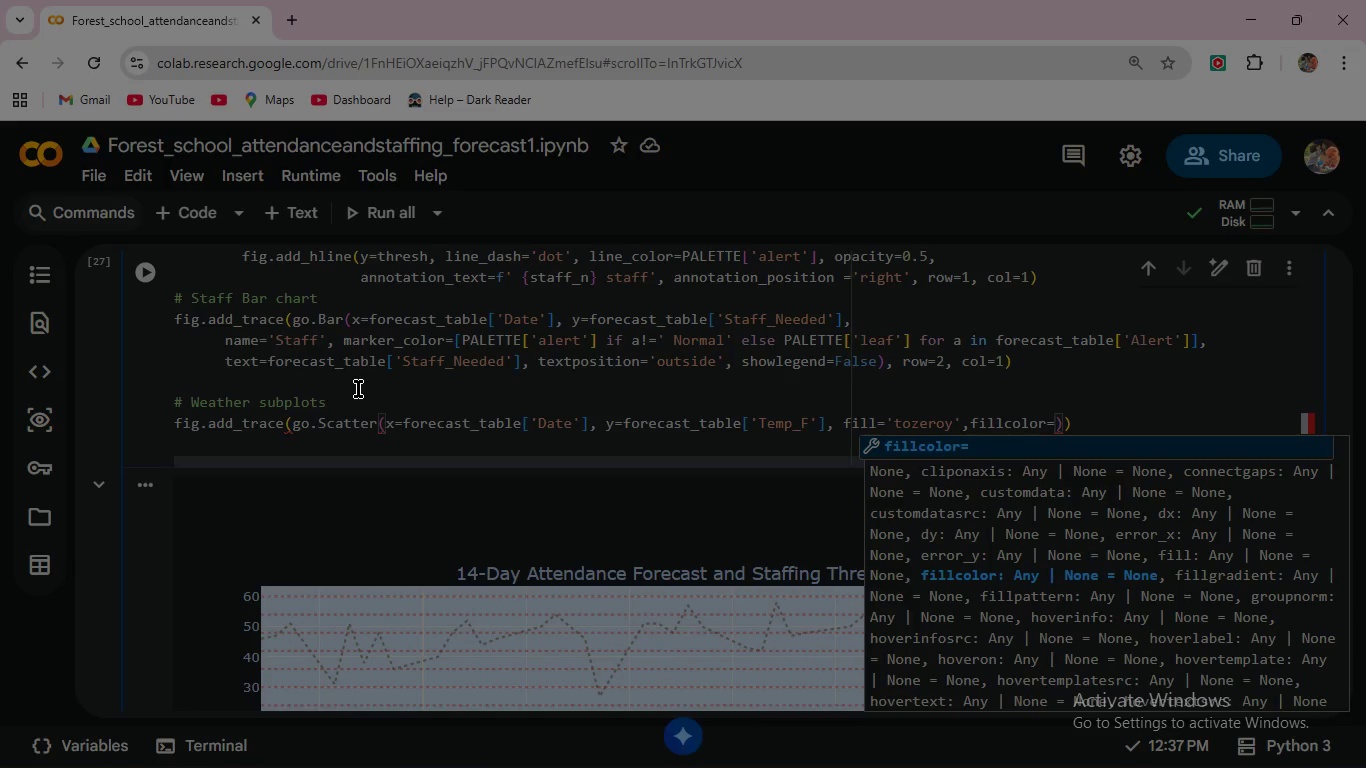 
type('rgba(244,162,97,0.3)
 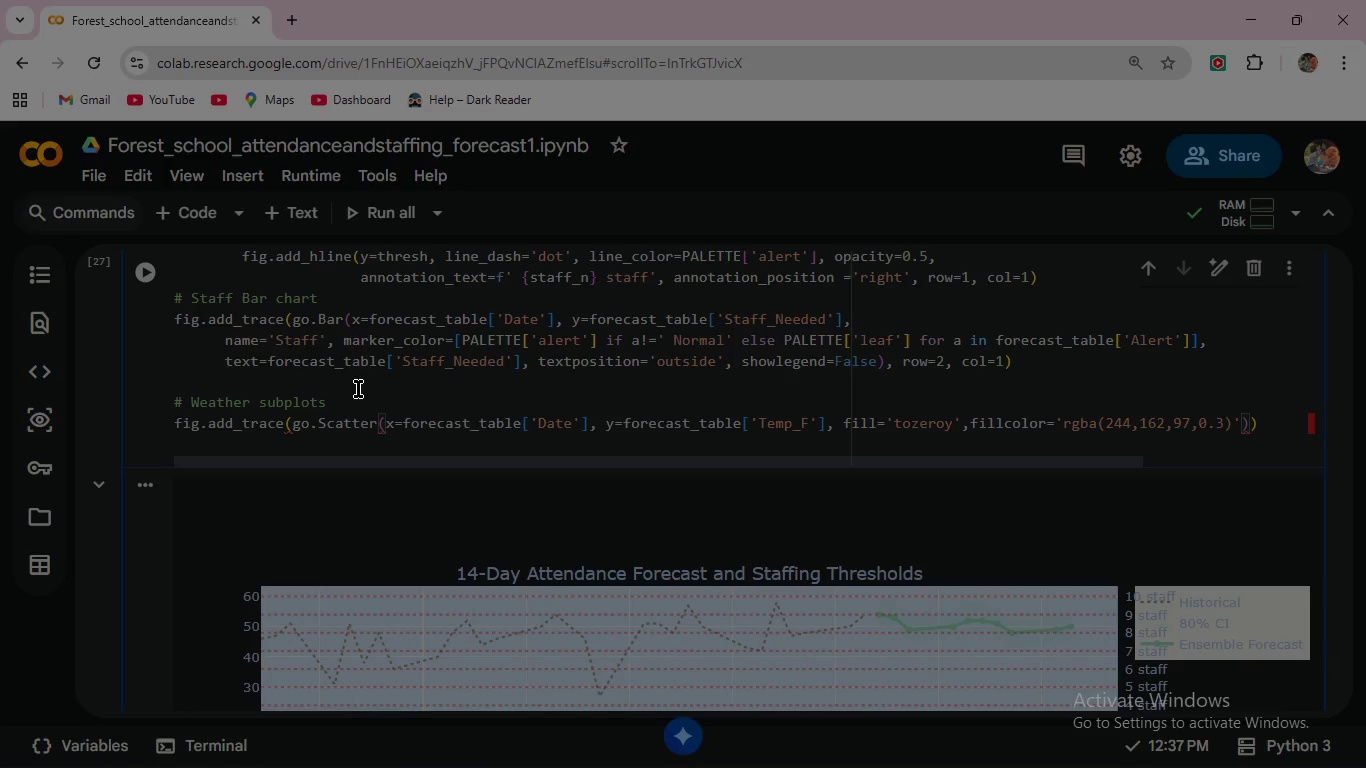 
key(ArrowRight)
 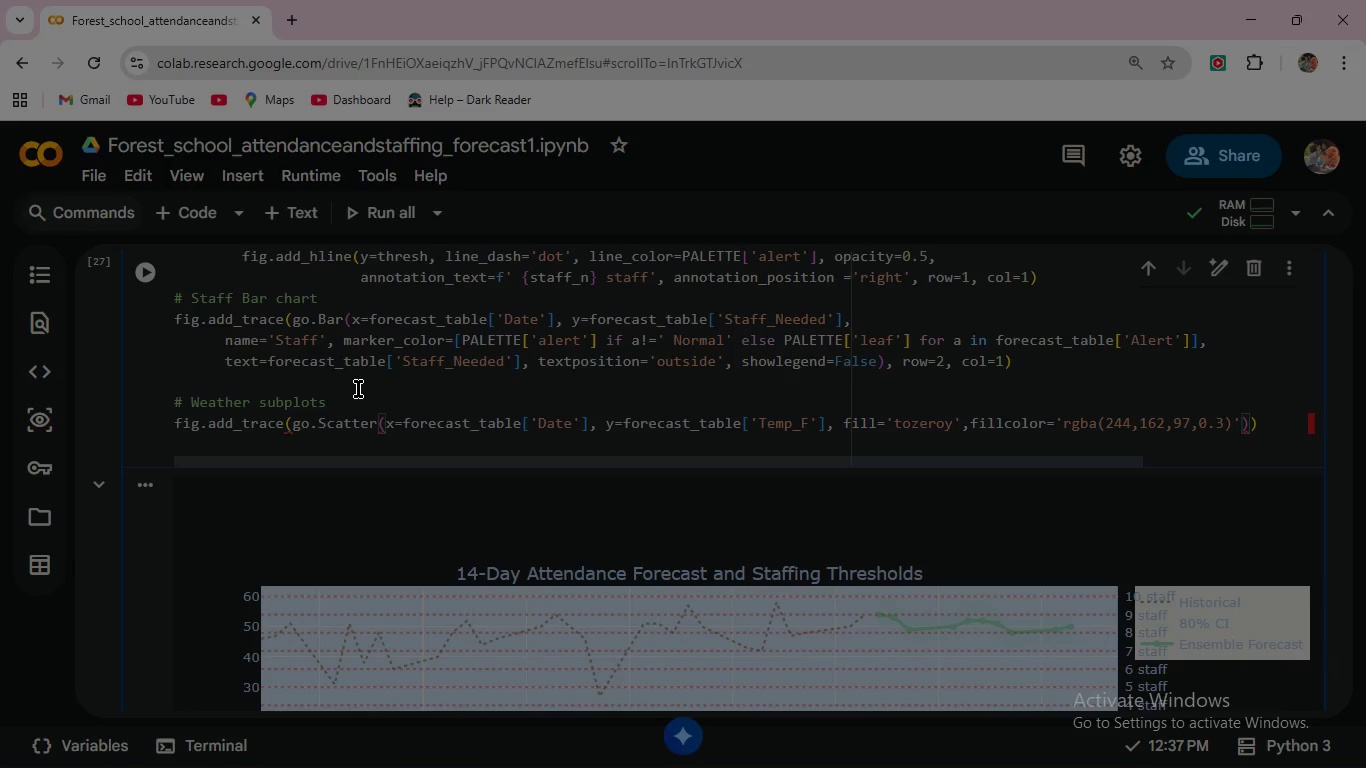 
key(ArrowRight)
 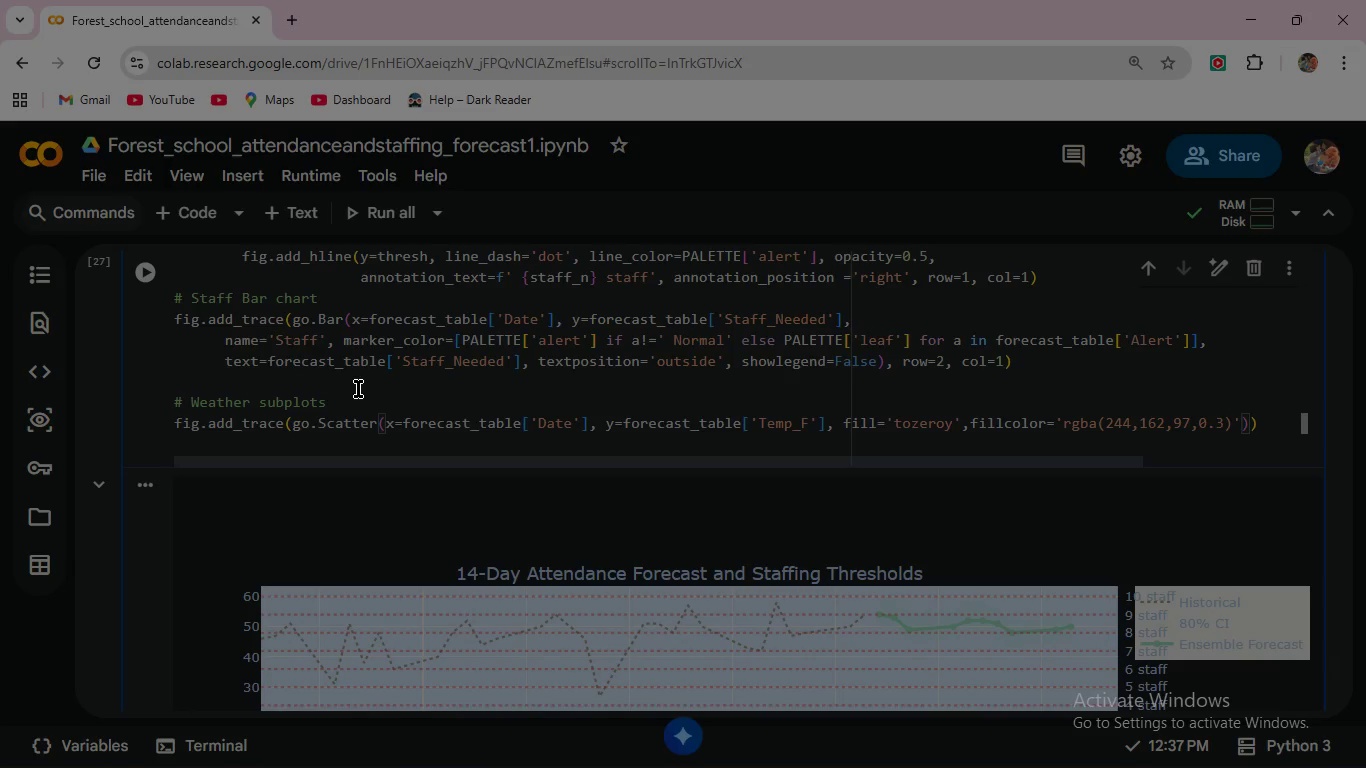 
type(, line=dict(color=PALE)
 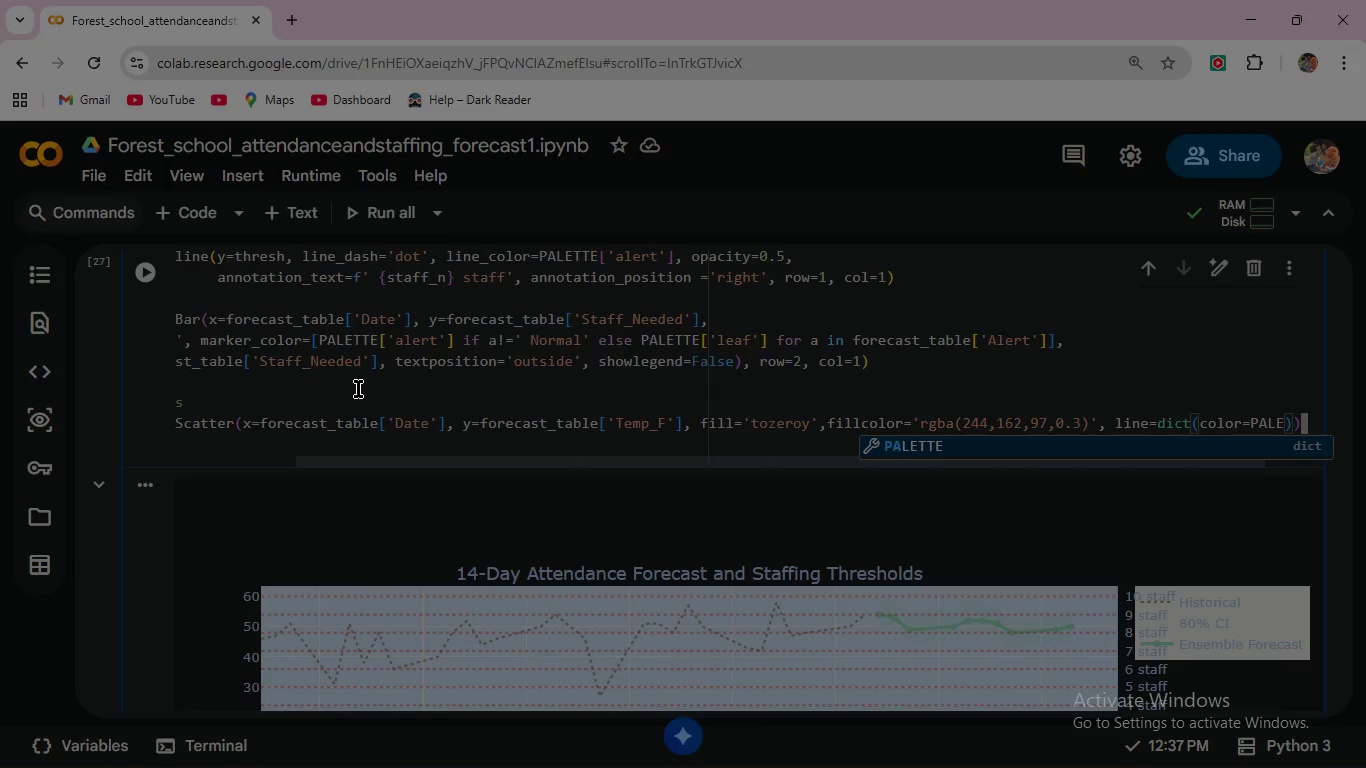 
key(Enter)
 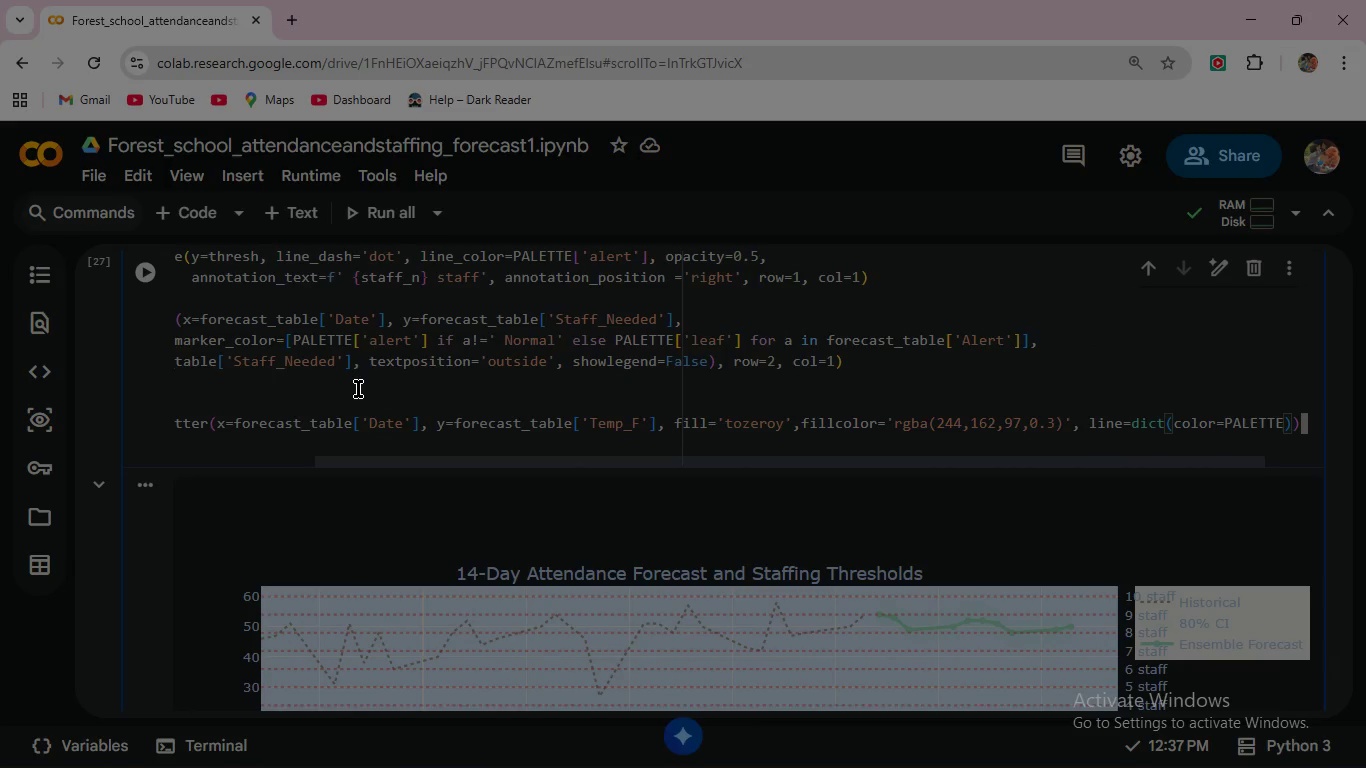 
type(['sun)
 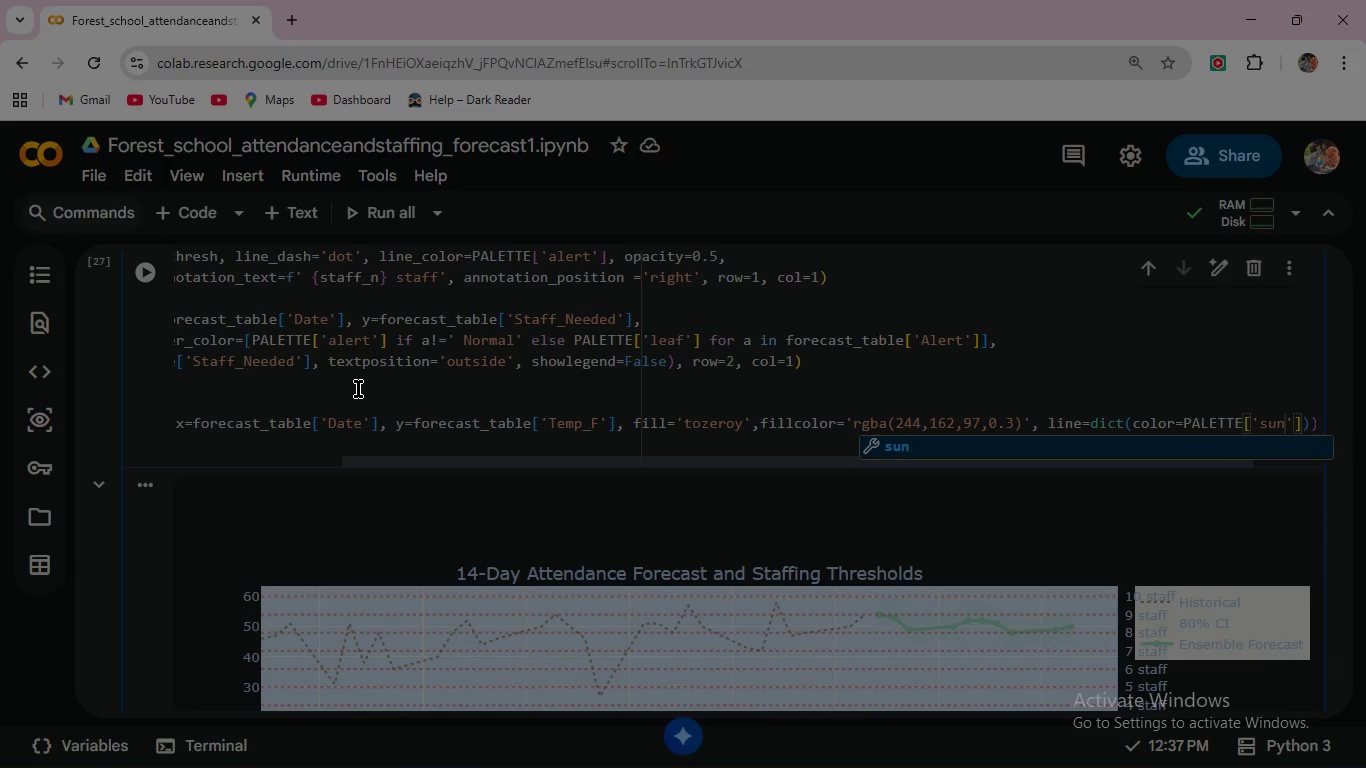 
key(ArrowRight)
 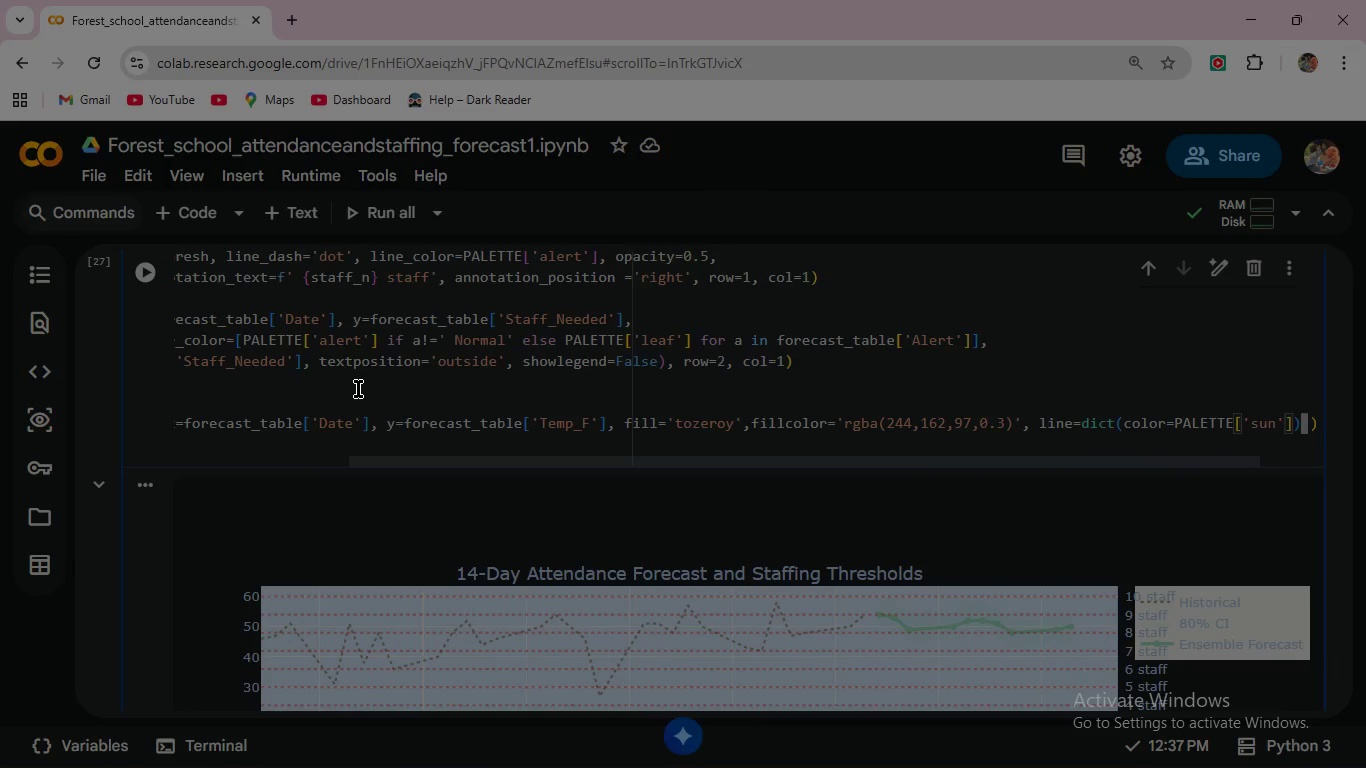 
key(ArrowRight)
 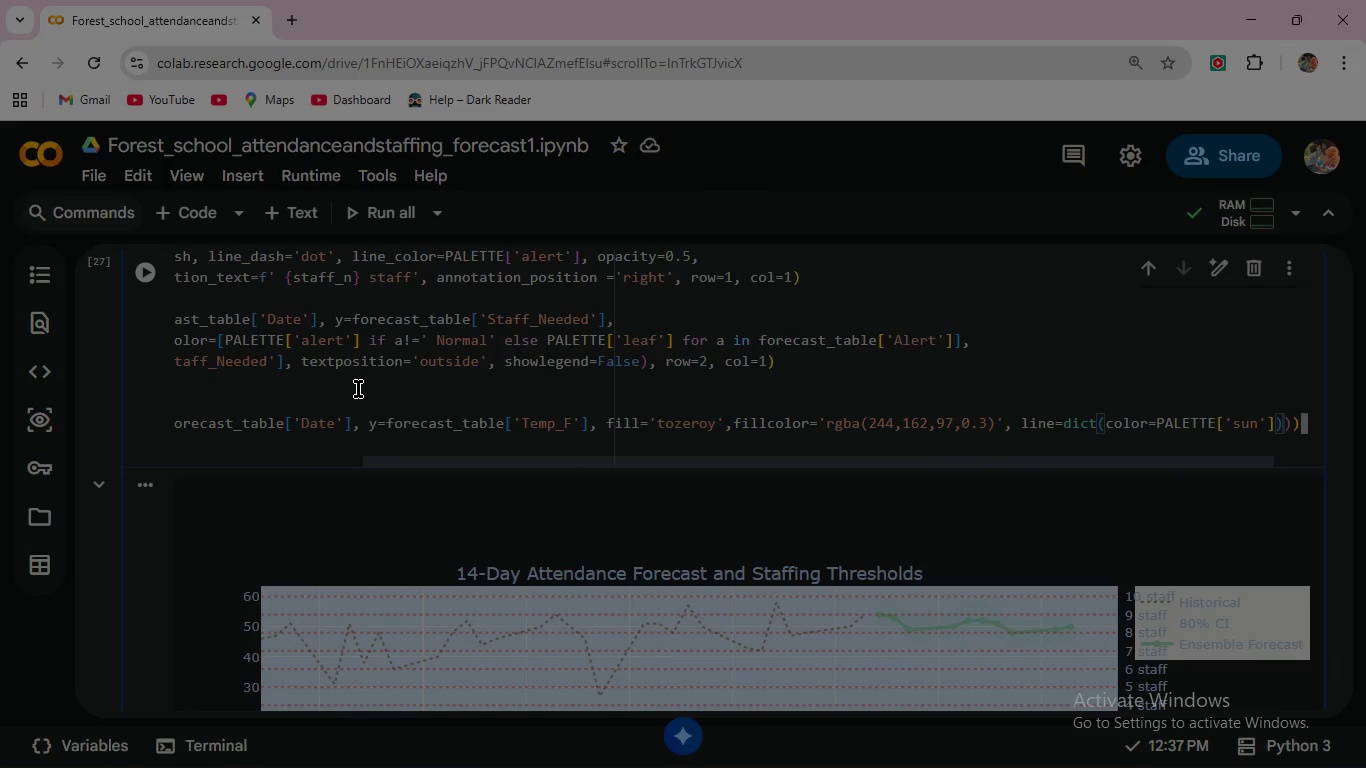 
key(ArrowRight)
 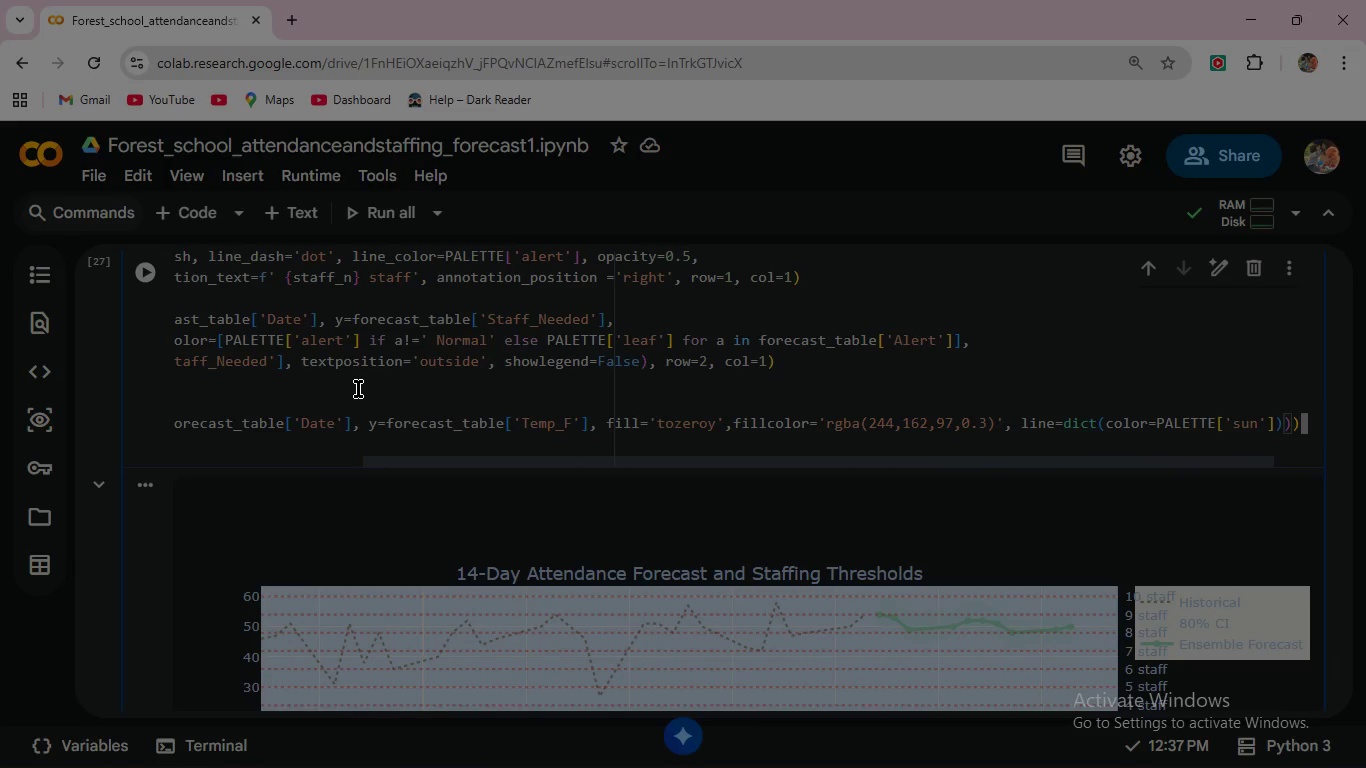 
type(.showlegend=False)
 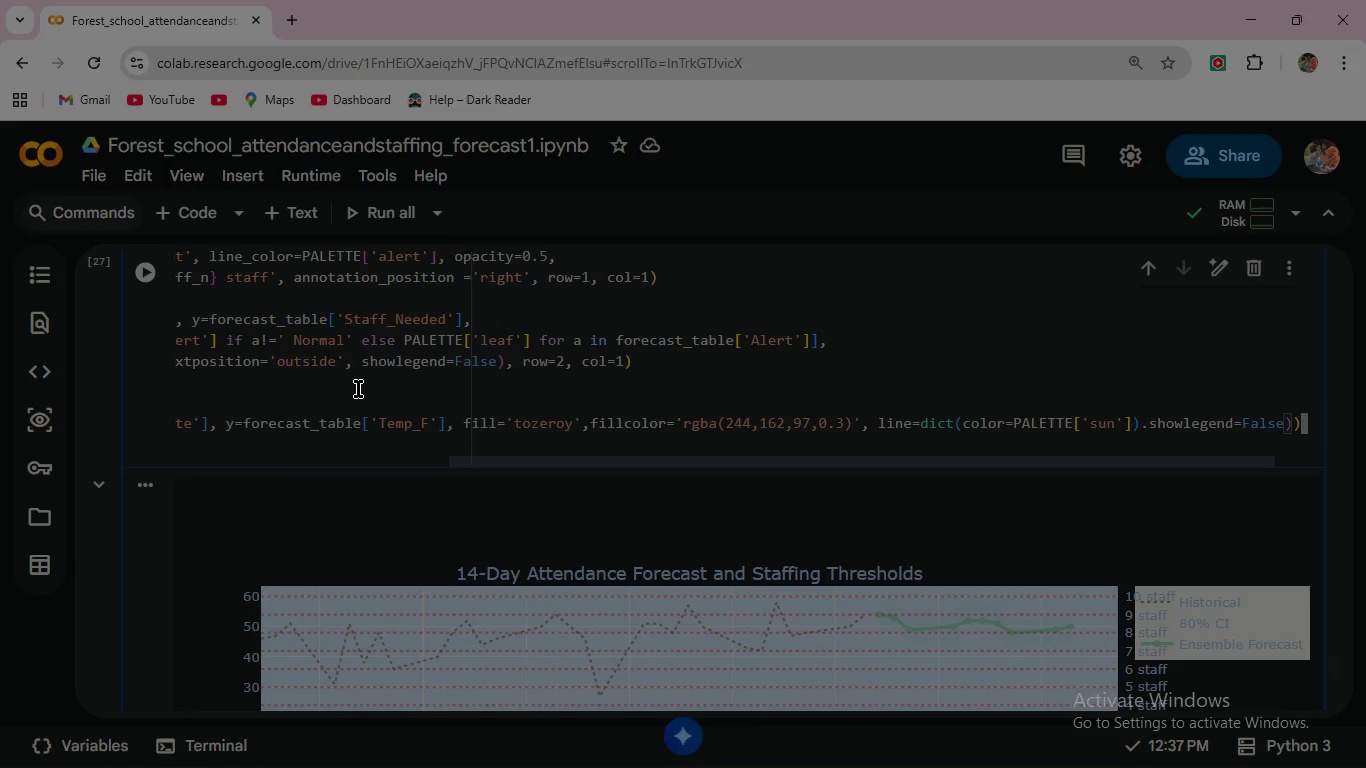 
key(ArrowRight)
 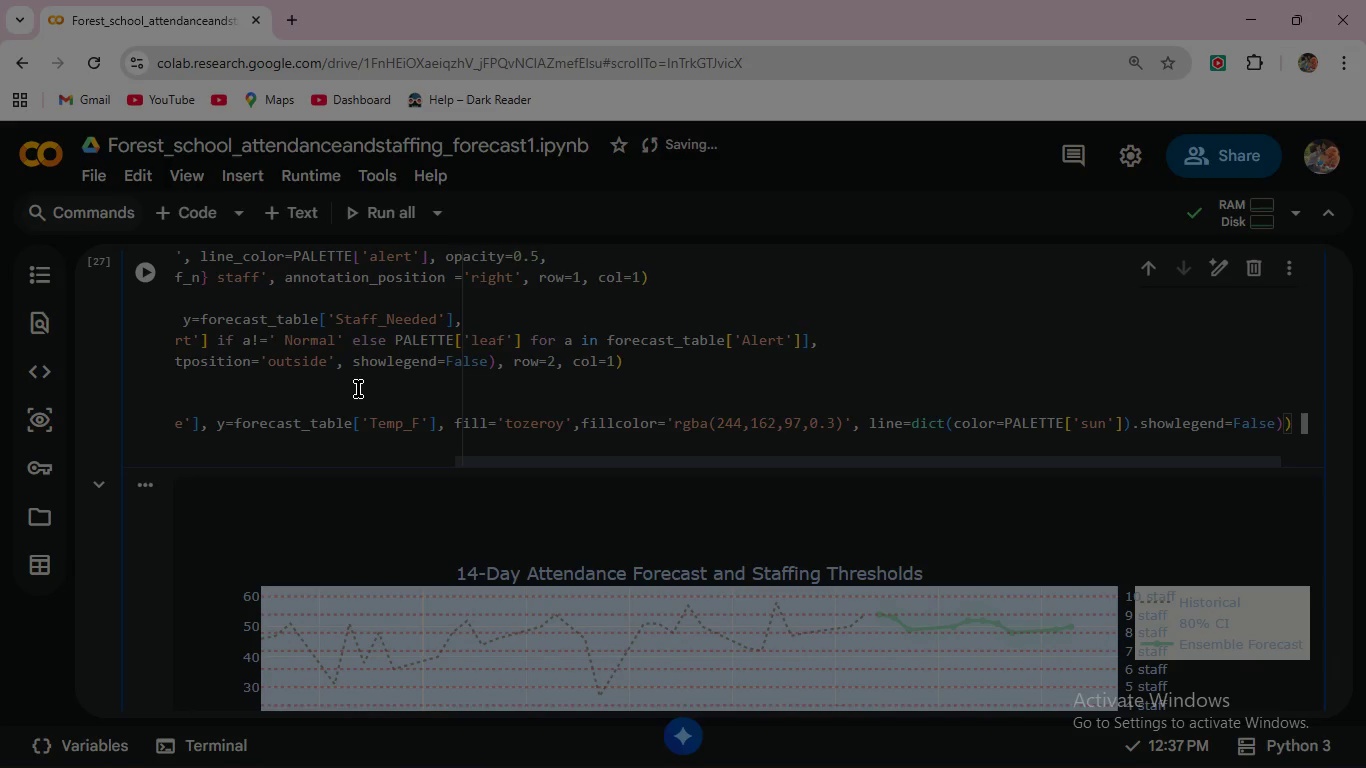 
type(, row=2, col=2)
 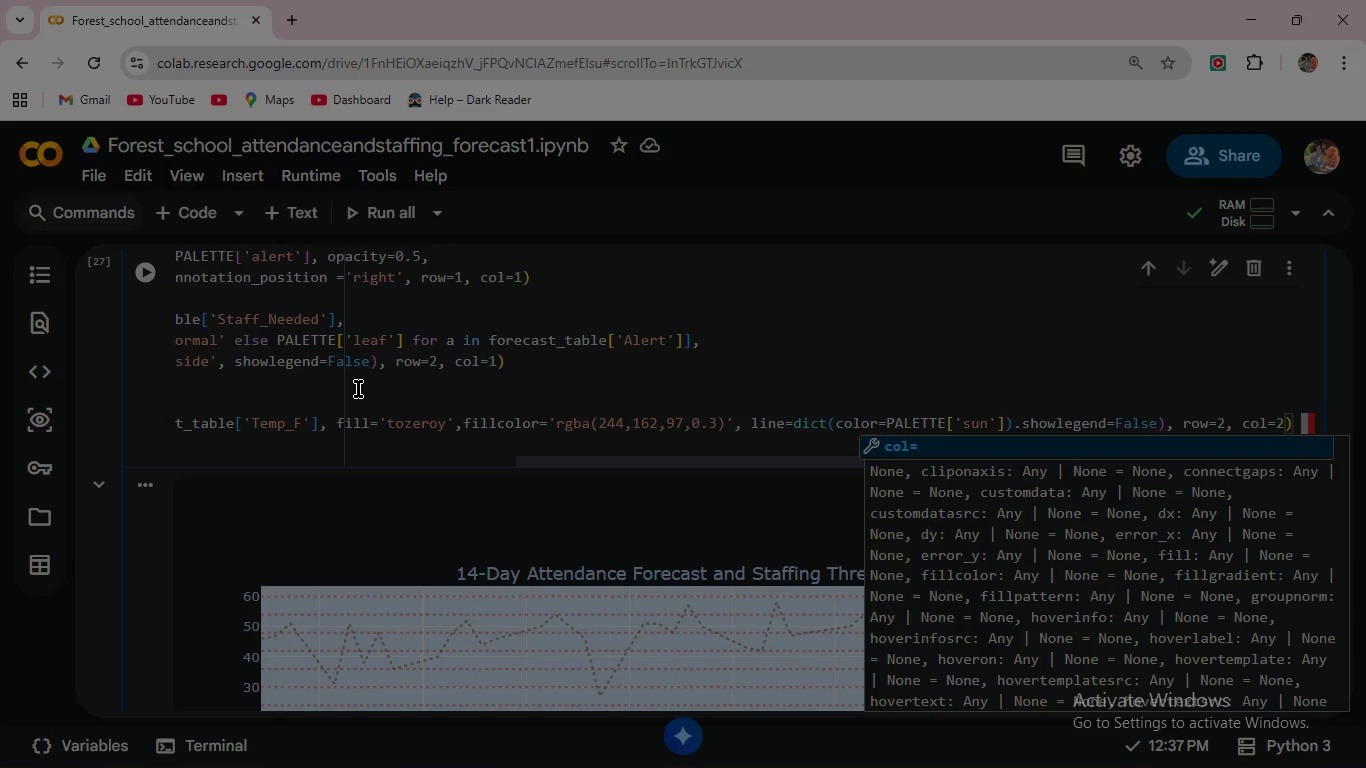 
wait(9.09)
 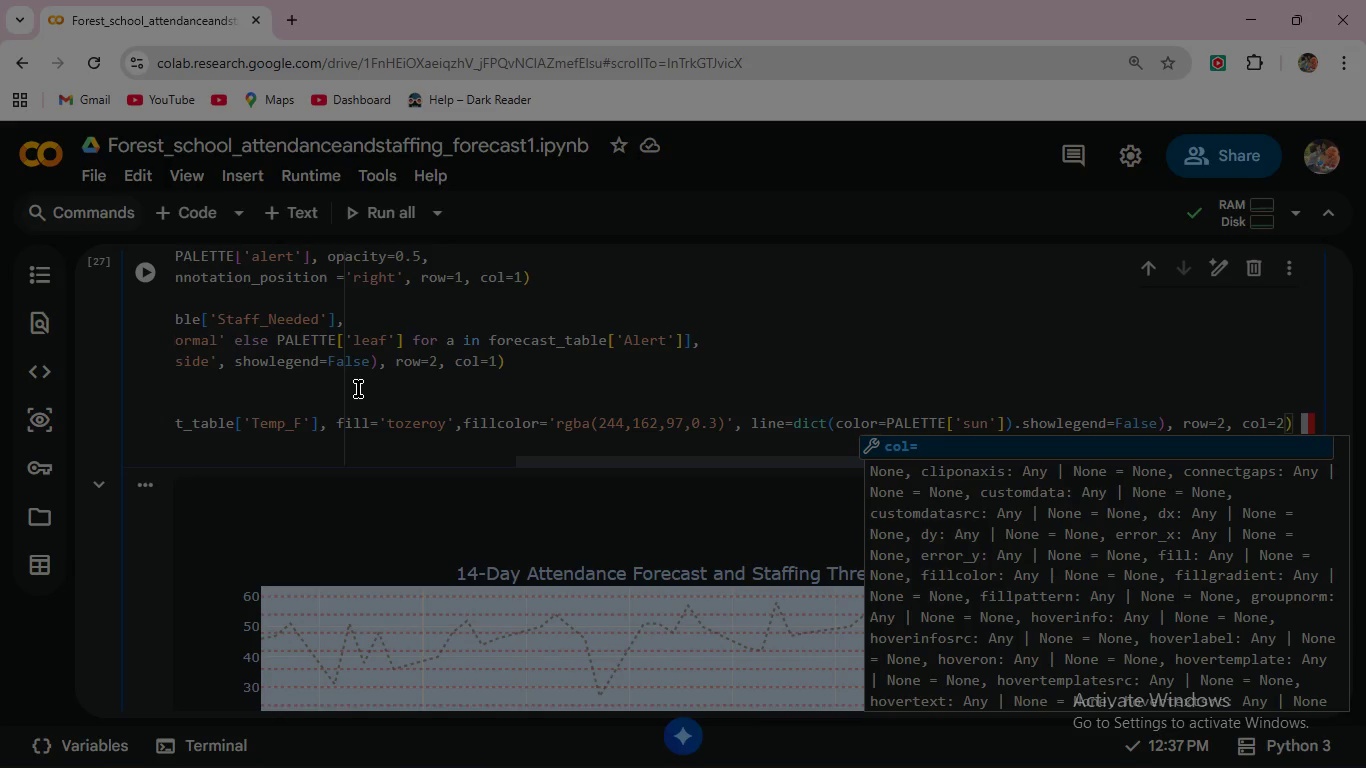 
key(ArrowRight)
 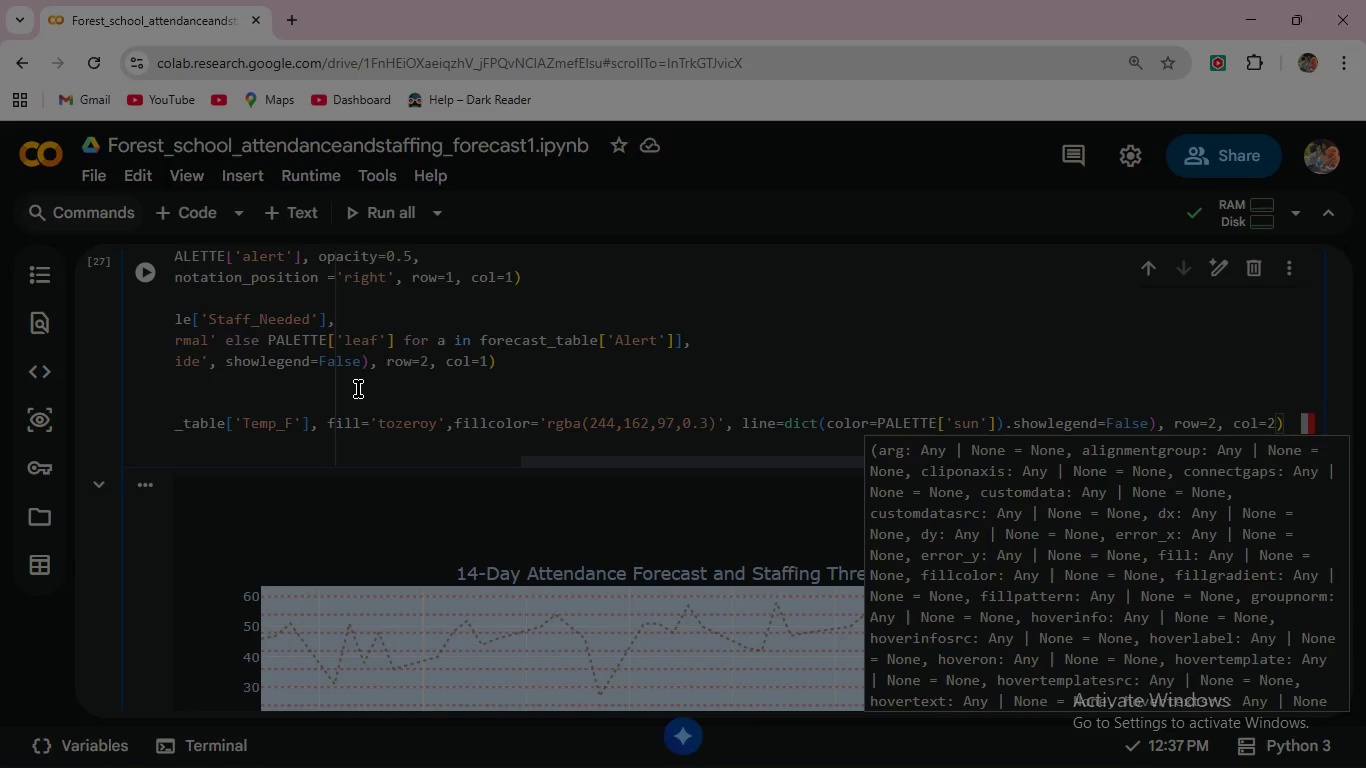 
key(Enter)
 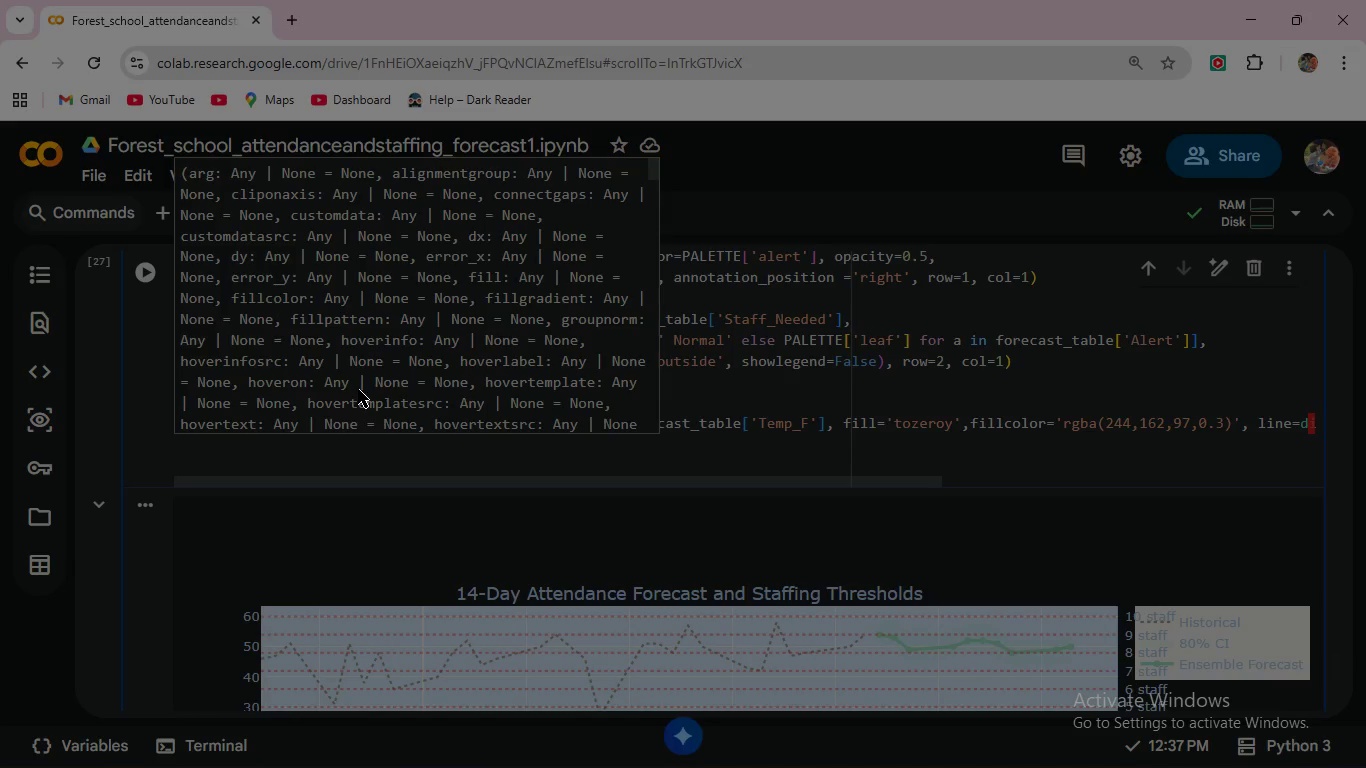 
wait(9.8)
 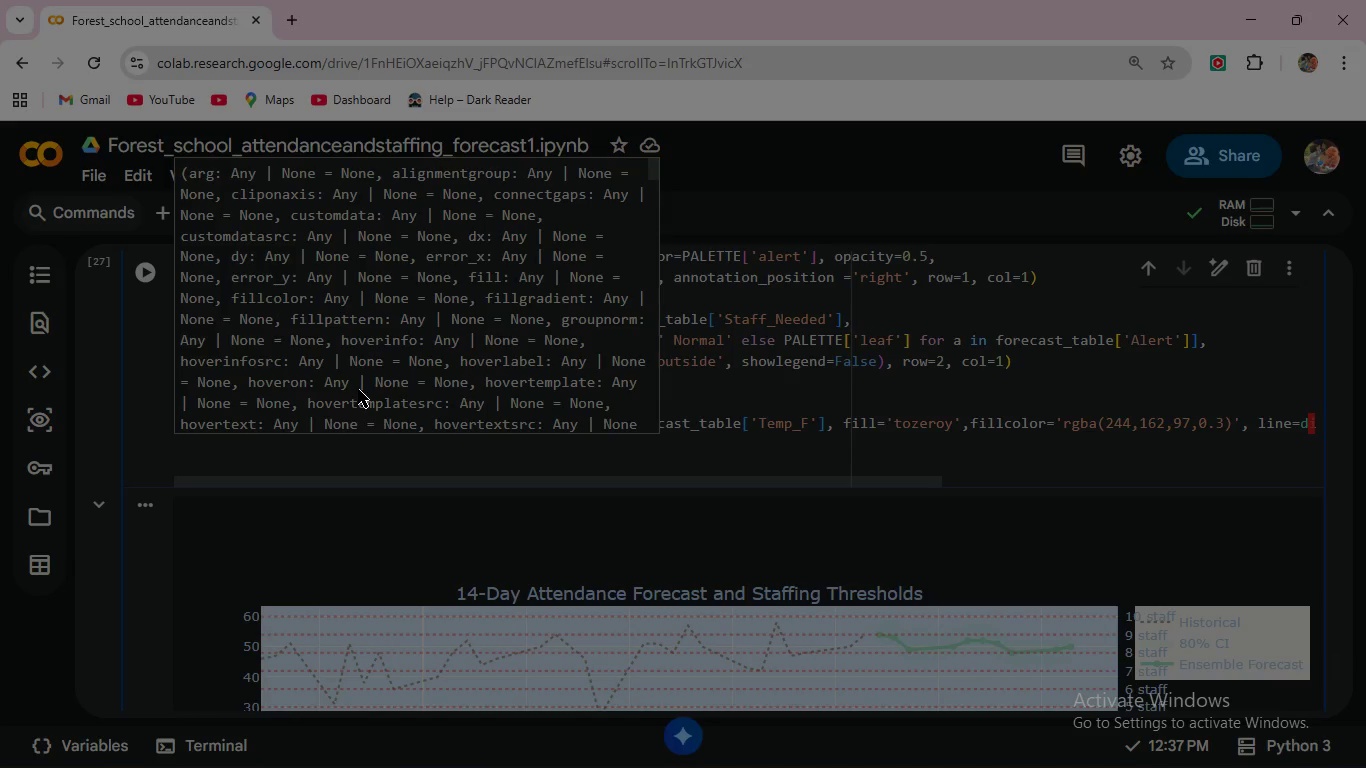 
type(fig.add_hline)
 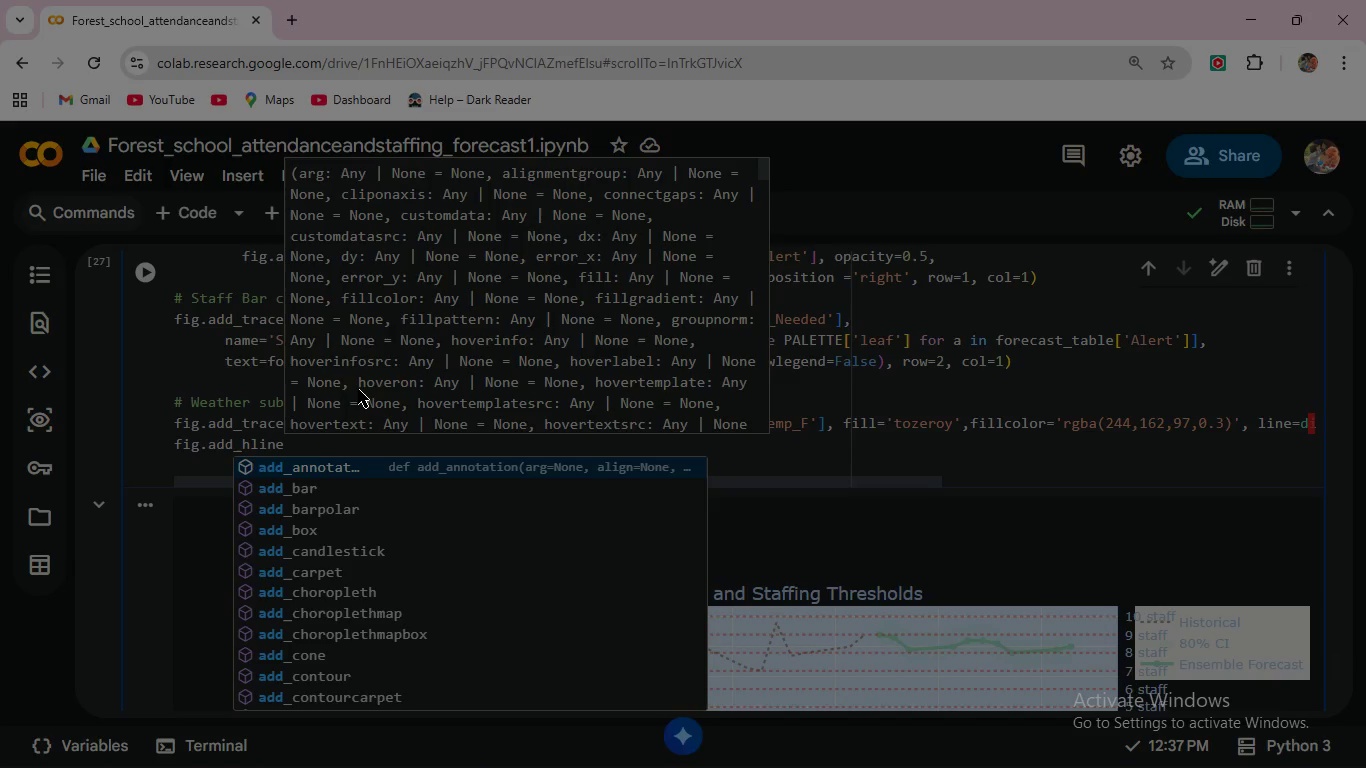 
key(Enter)
 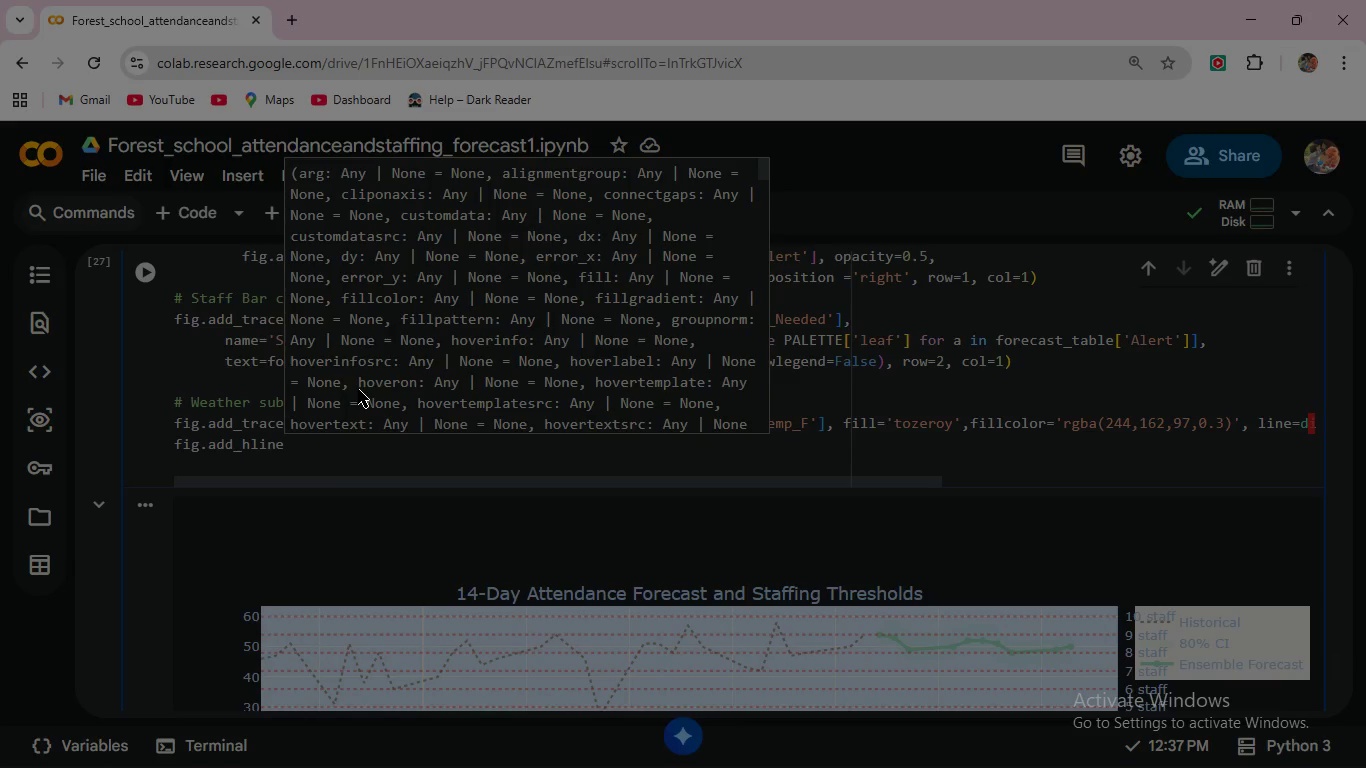 
type((y-)
key(Backspace)
type(=15)
 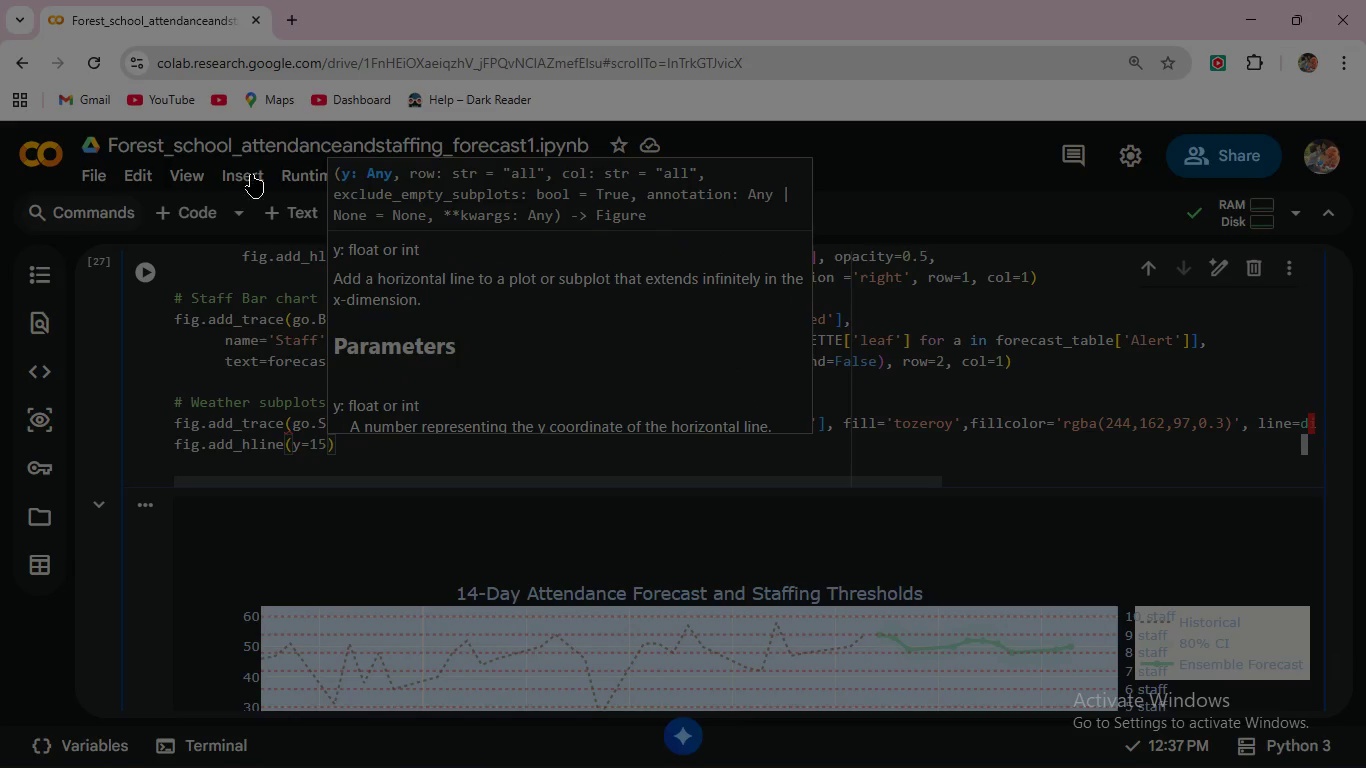 
wait(5.45)
 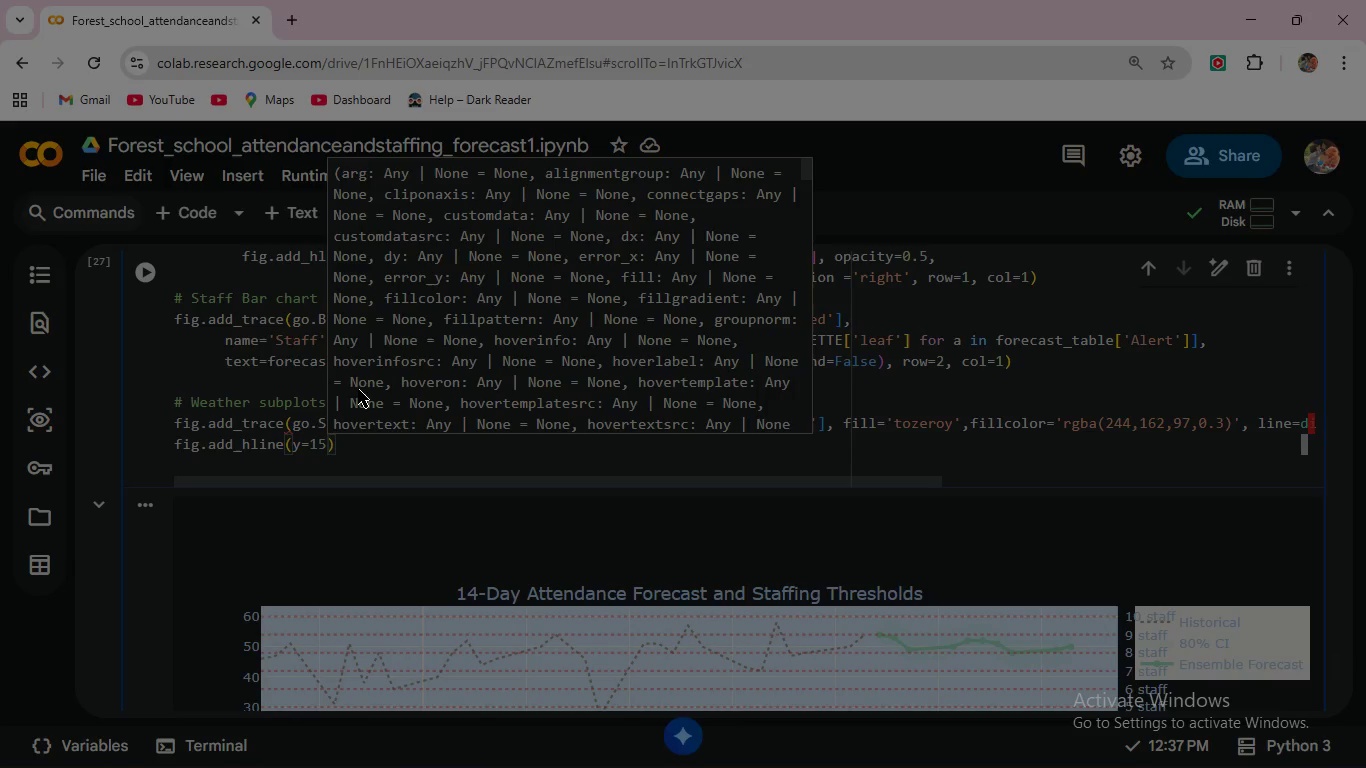 
left_click([298, 425])
 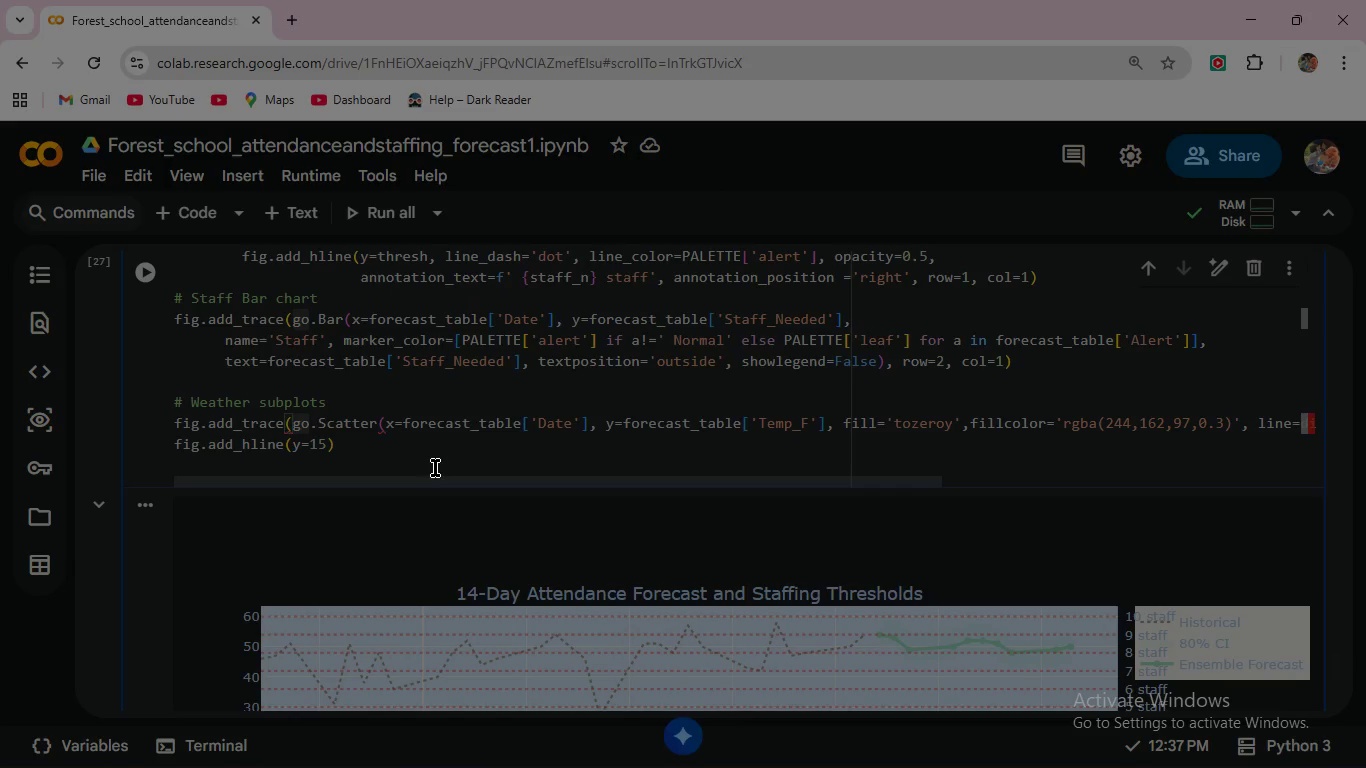 
mouse_move([421, 429])
 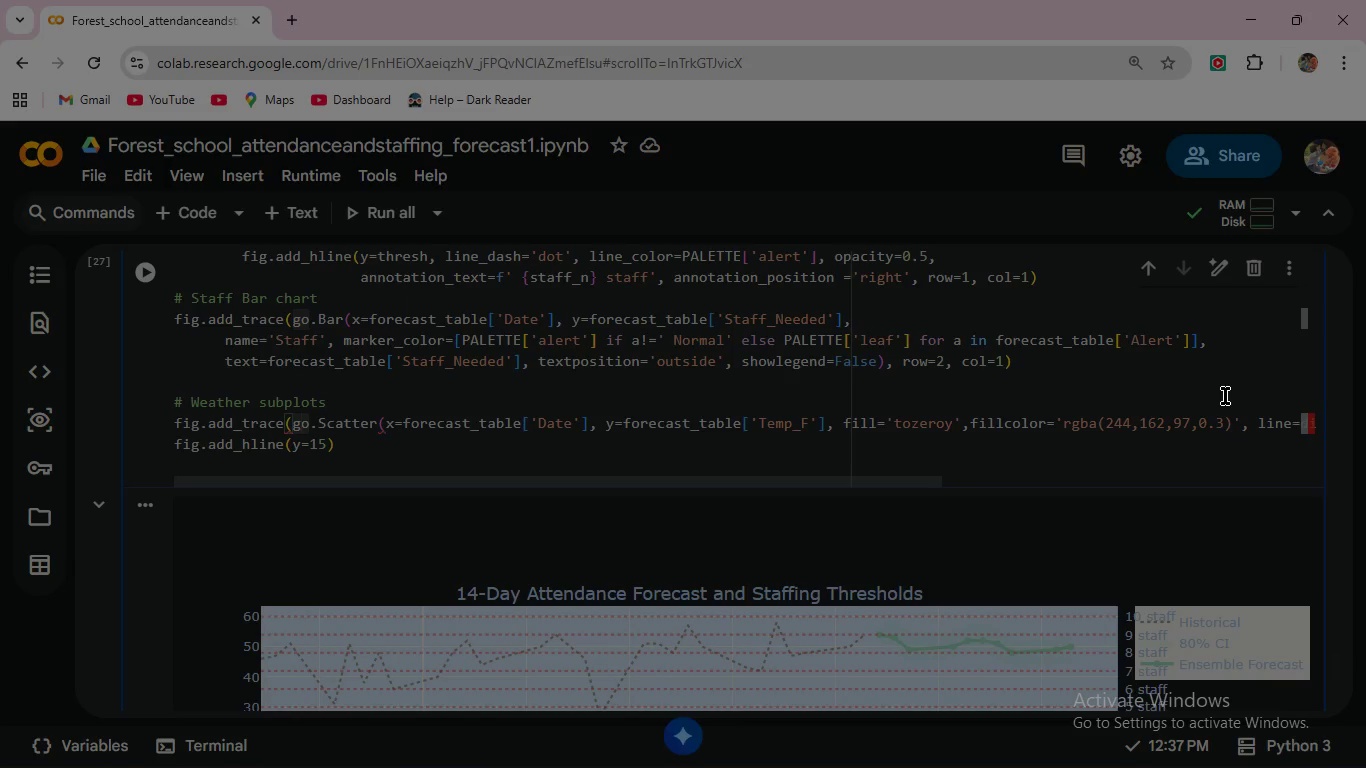 
wait(15.41)
 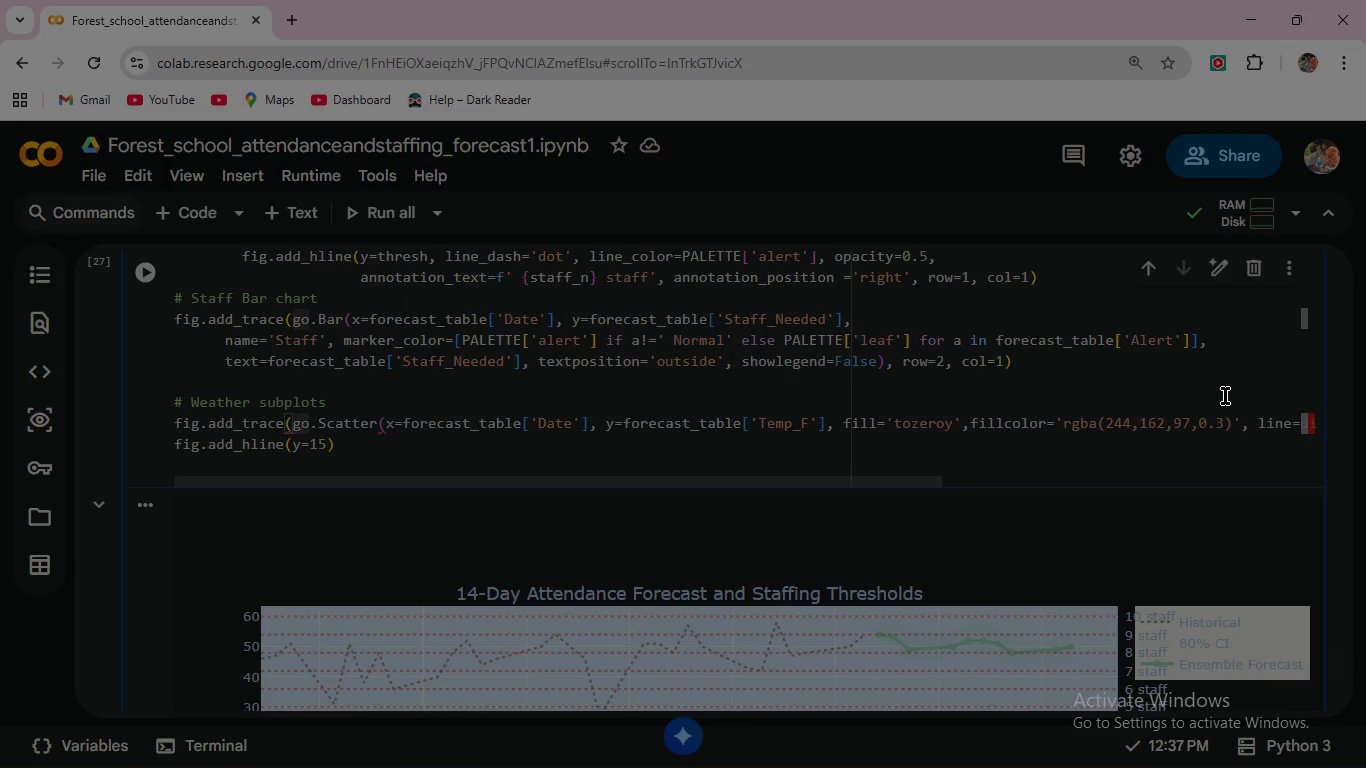 
left_click([1261, 424])
 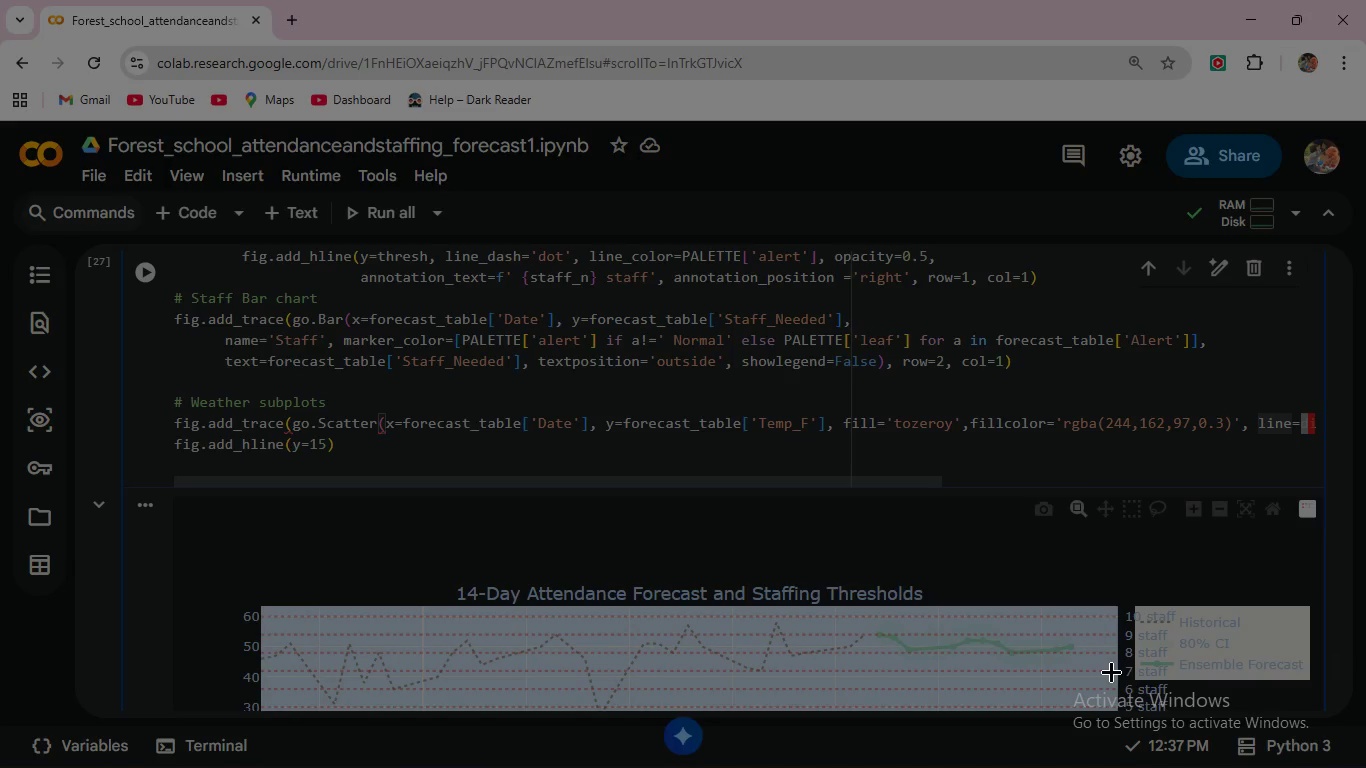 
hold_key(key=ArrowRight, duration=0.84)
 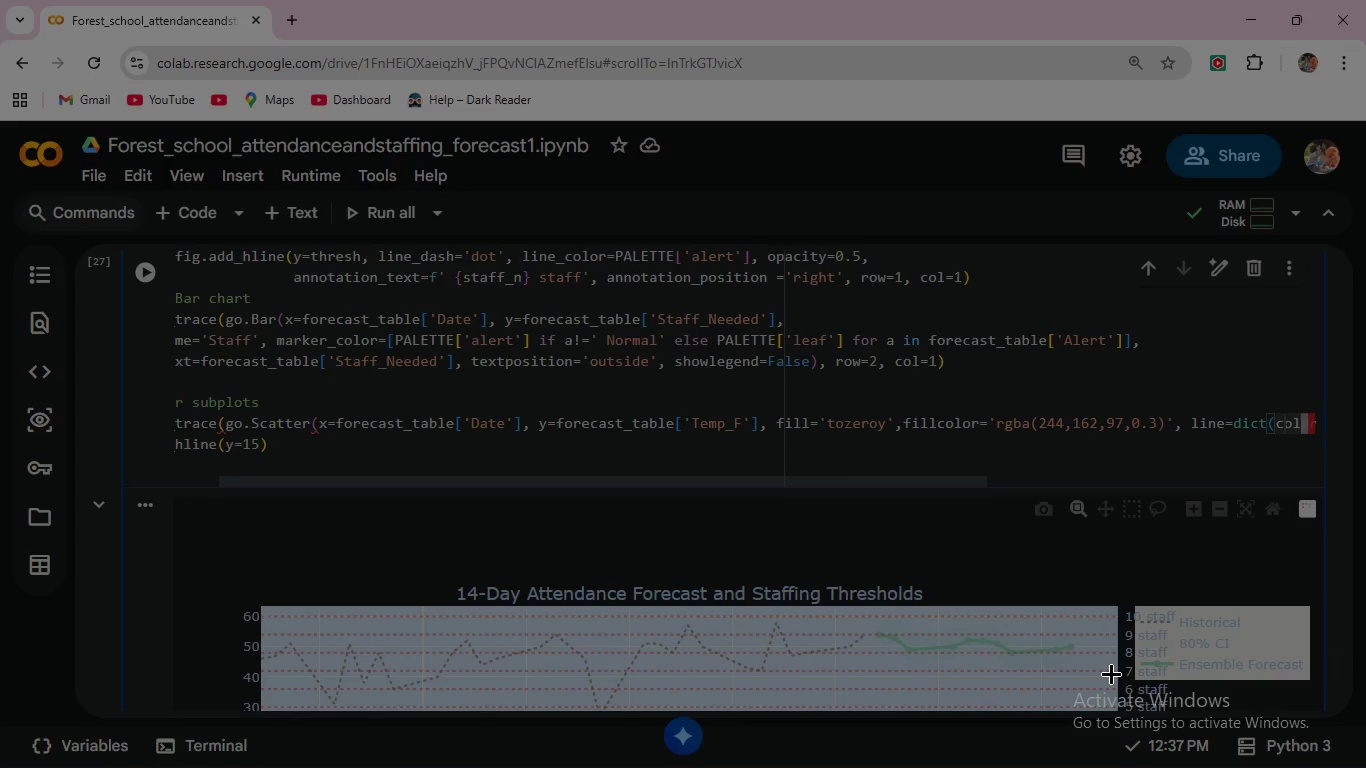 
hold_key(key=ArrowRight, duration=1.5)
 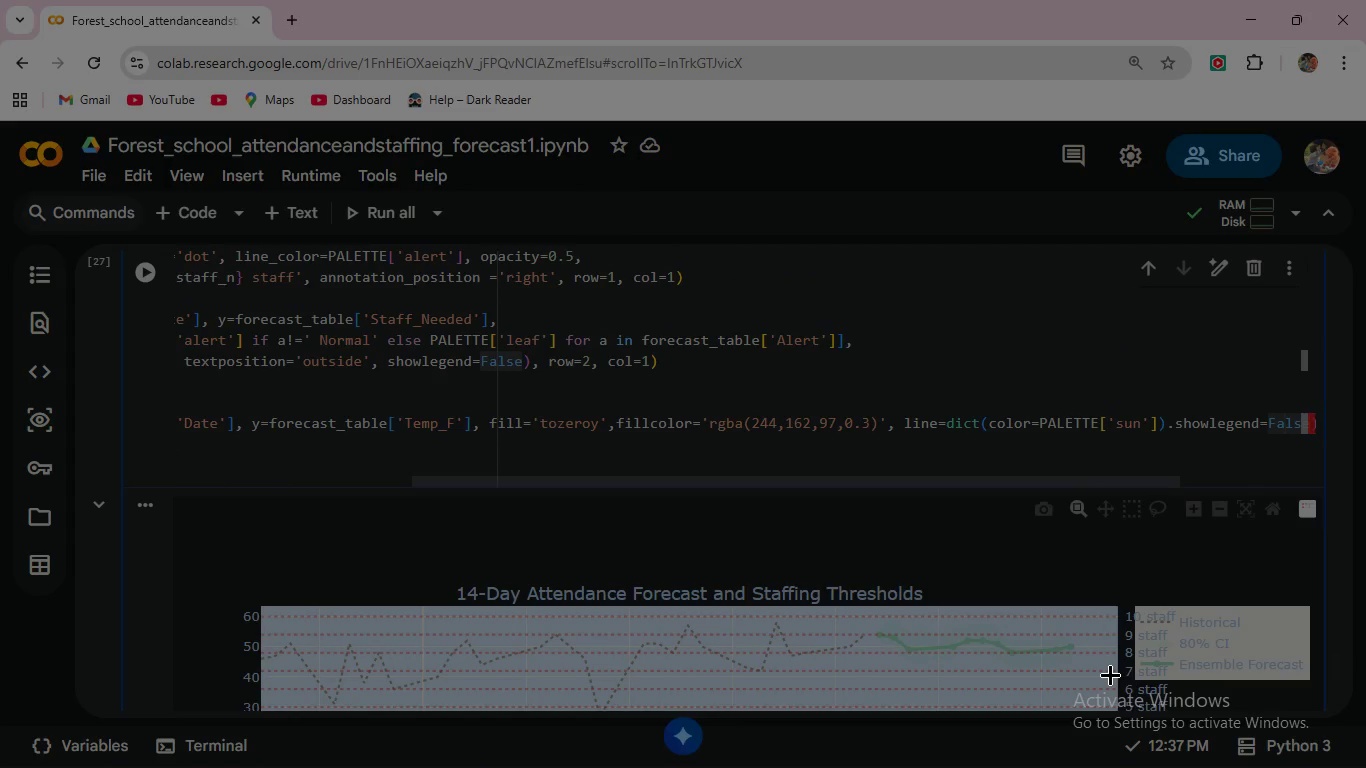 
key(ArrowRight)
 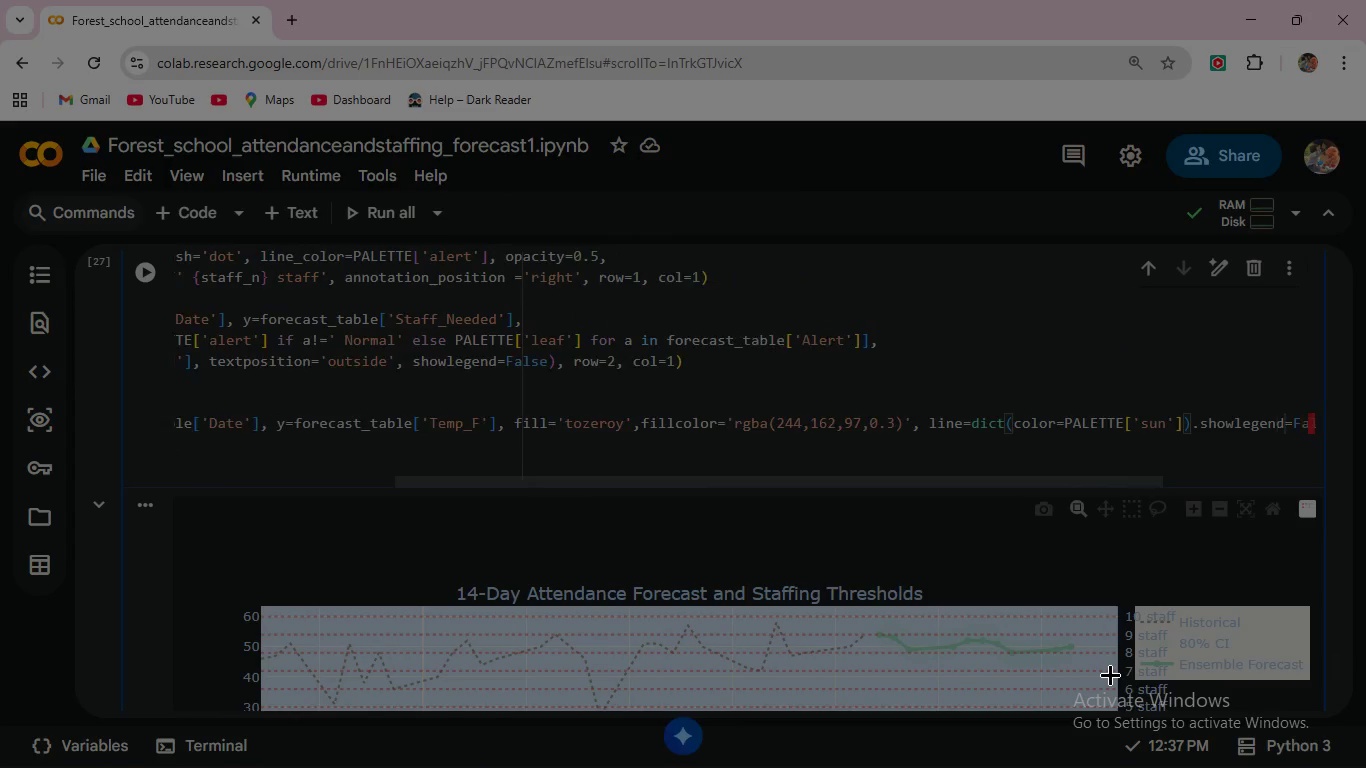 
key(ArrowRight)
 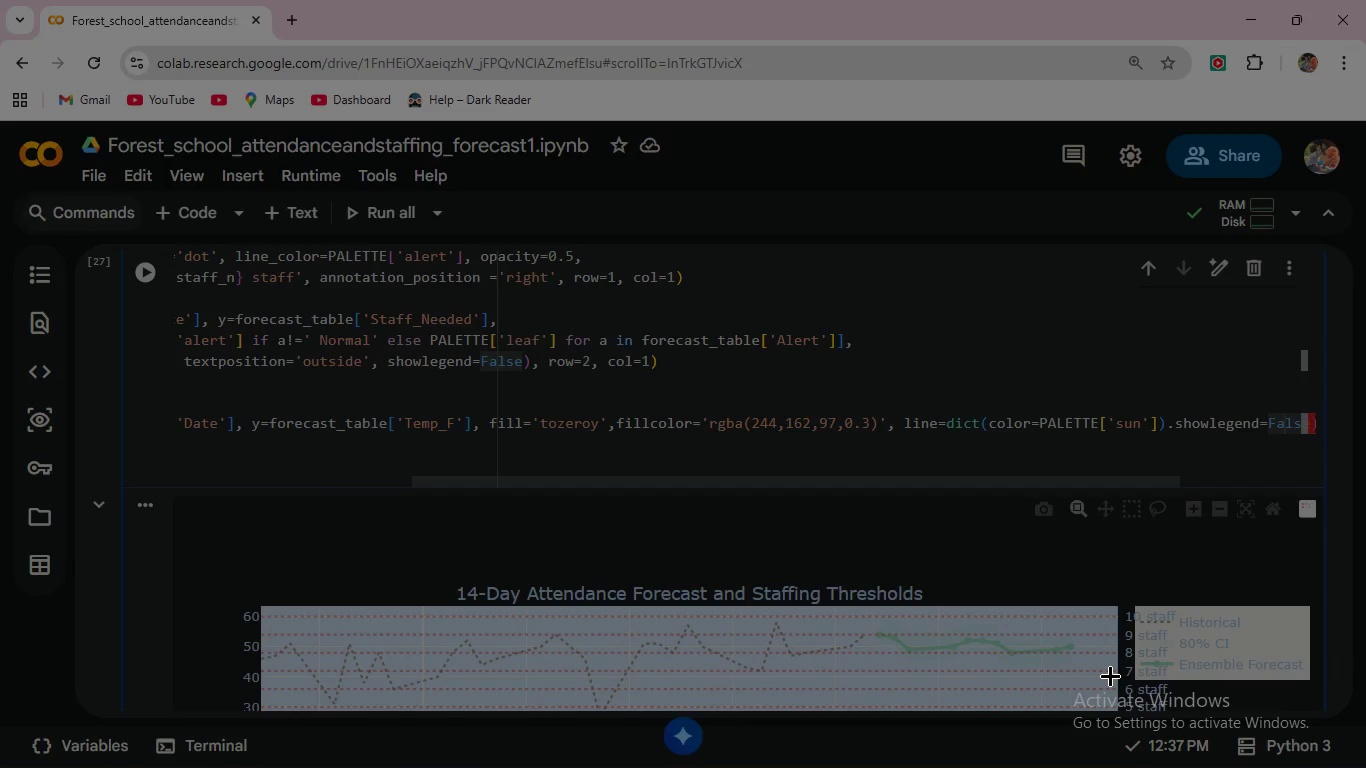 
wait(16.94)
 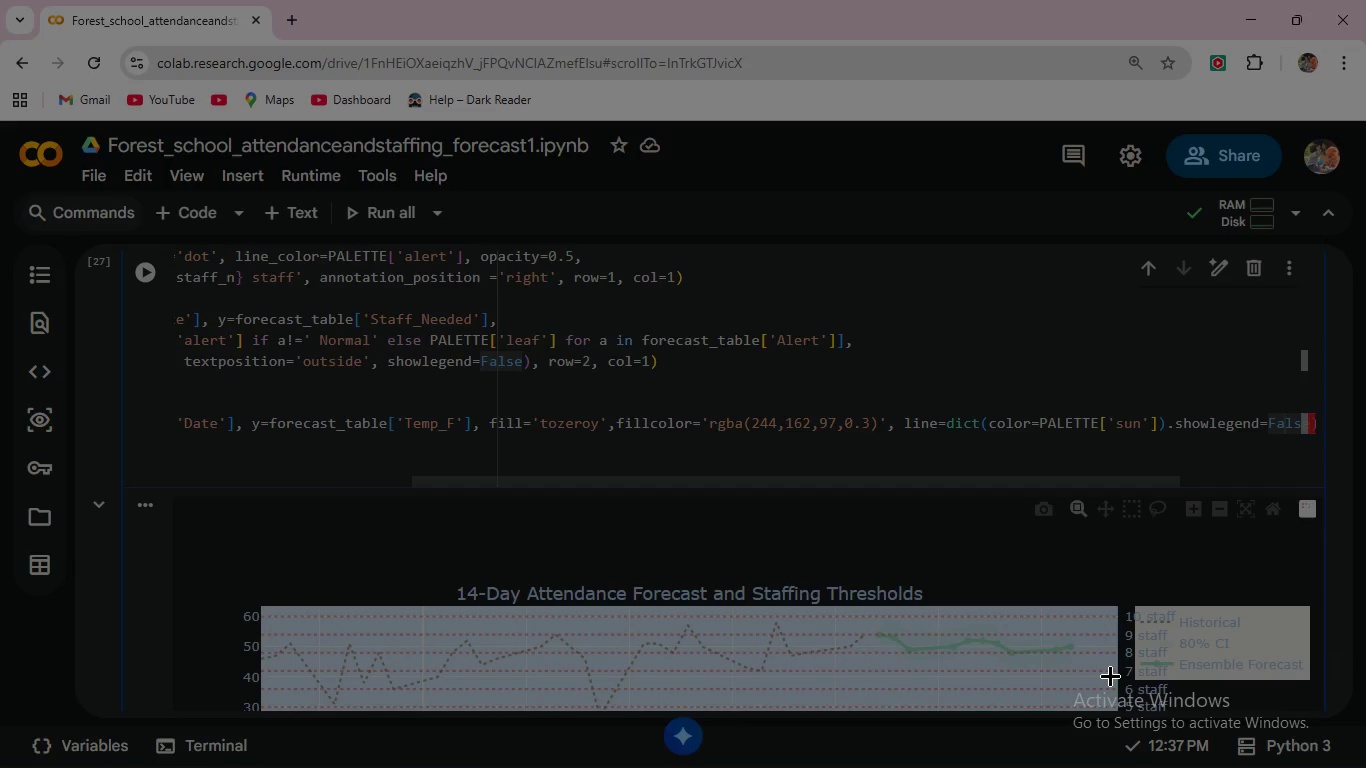 
key(Backspace)
 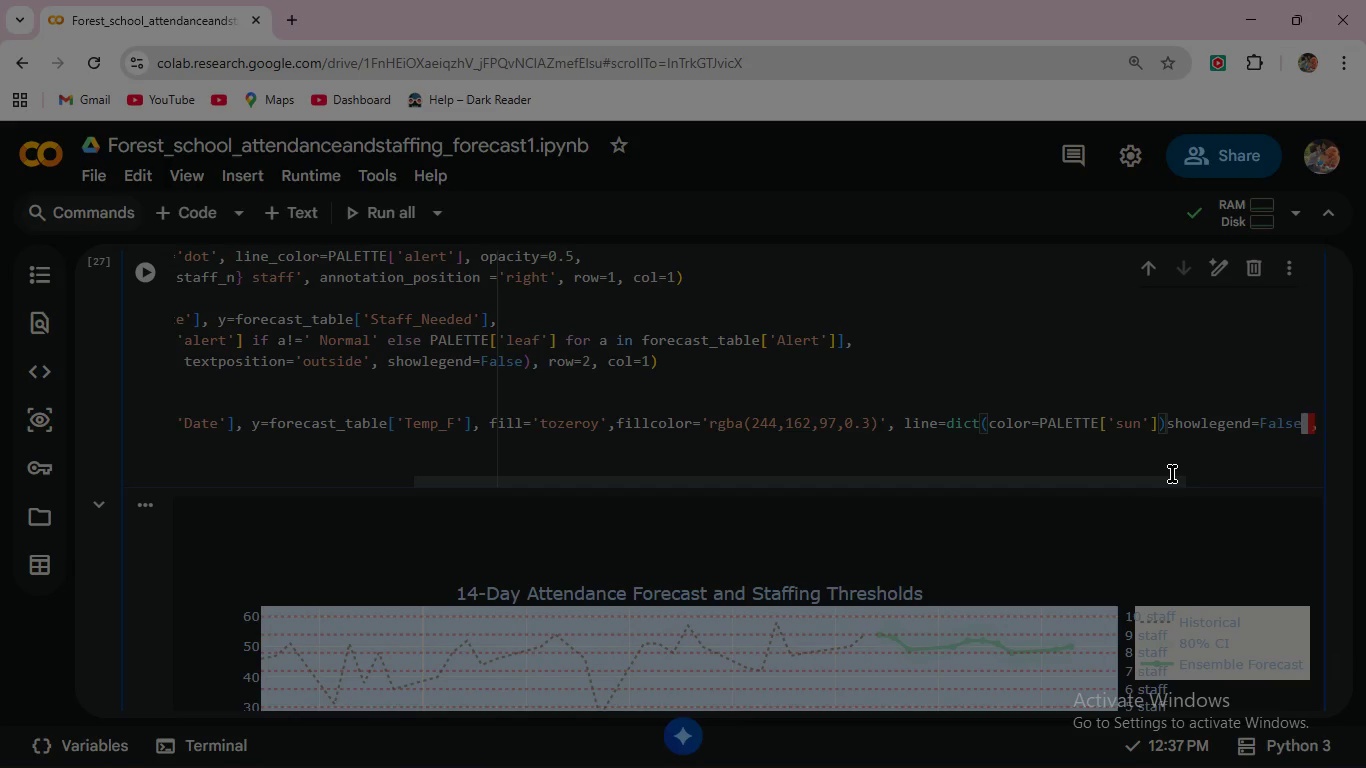 
key(Comma)
 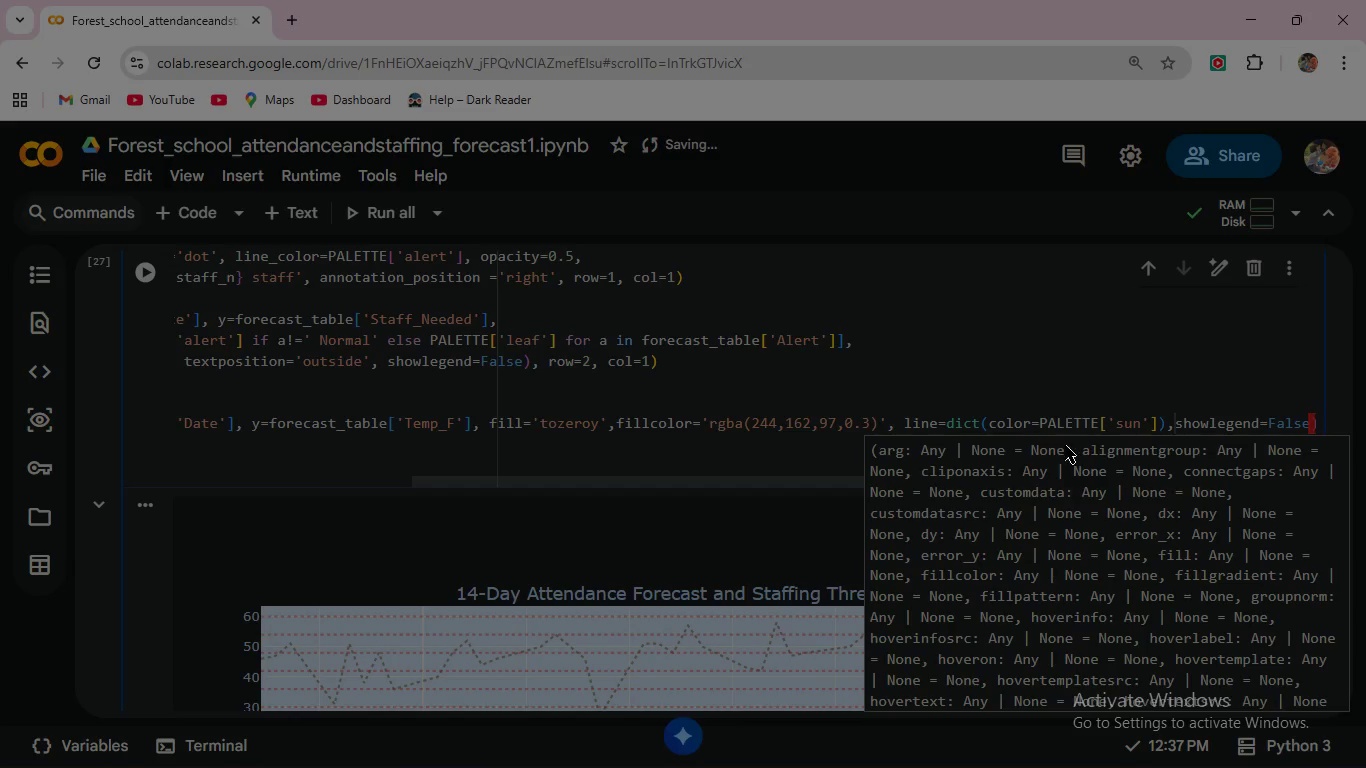 
left_click_drag(start_coordinate=[785, 480], to_coordinate=[387, 490])
 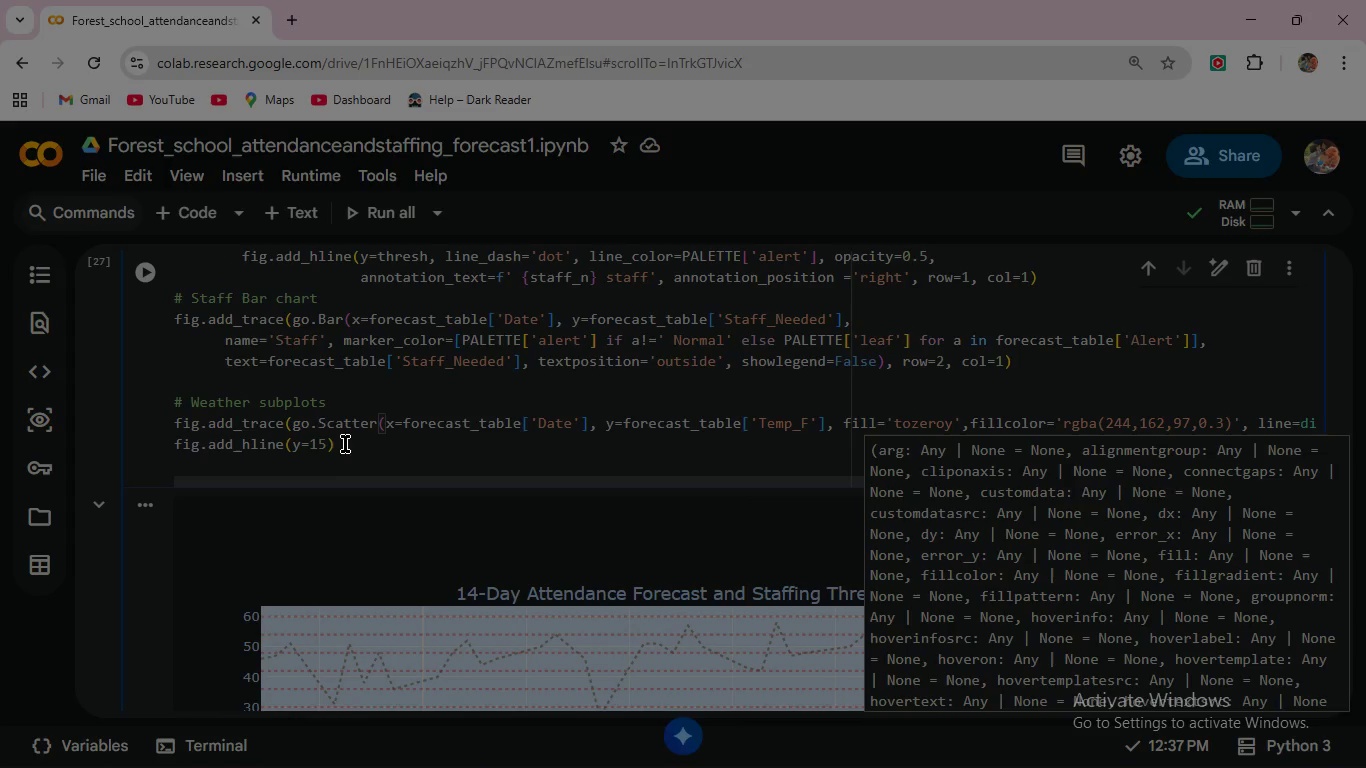 
left_click([343, 443])
 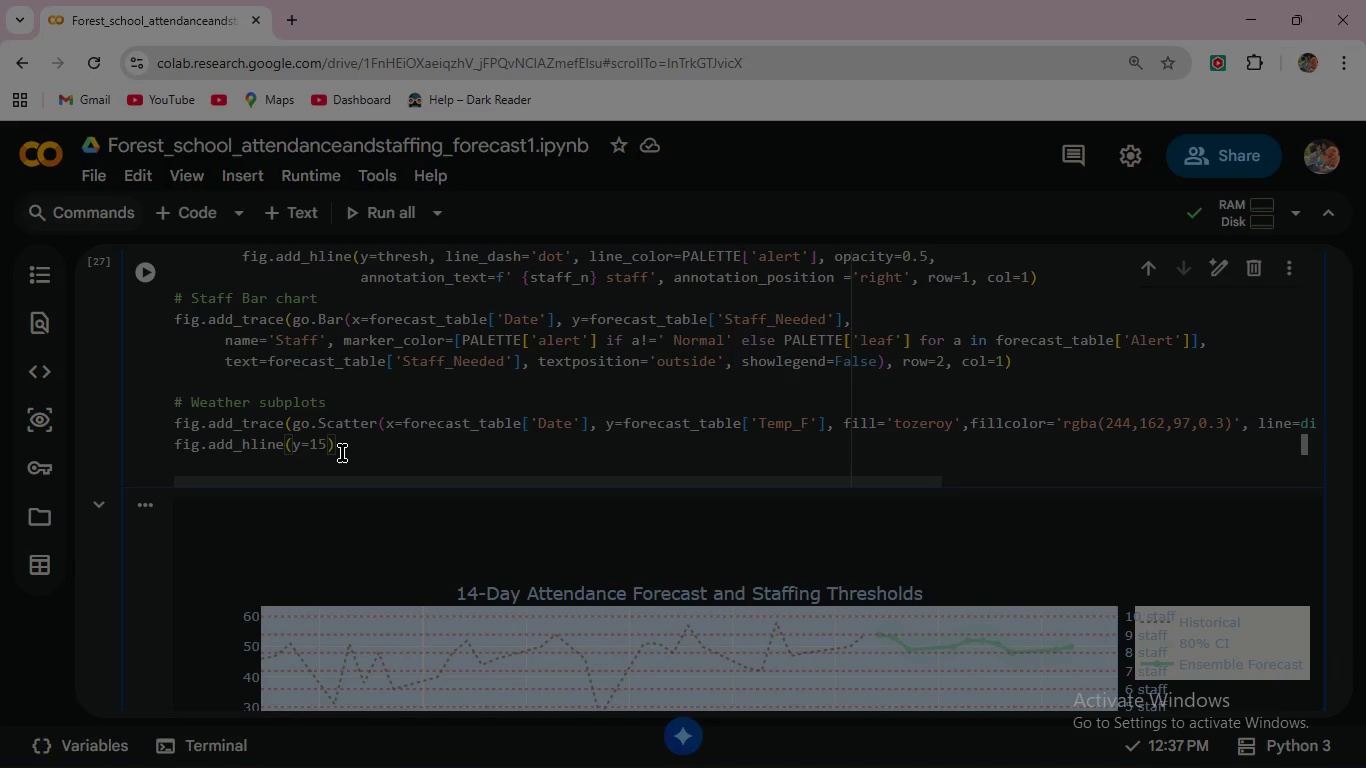 
wait(7.61)
 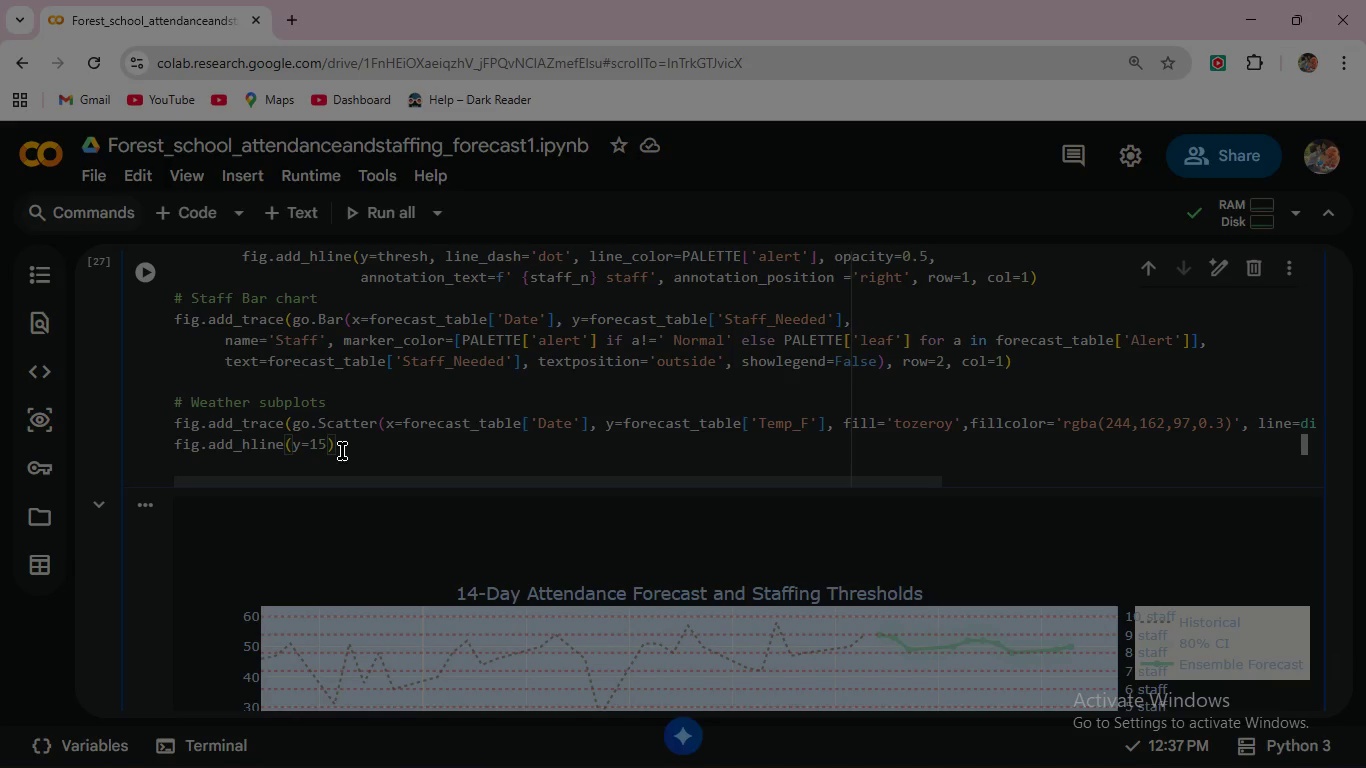 
left_click([339, 444])
 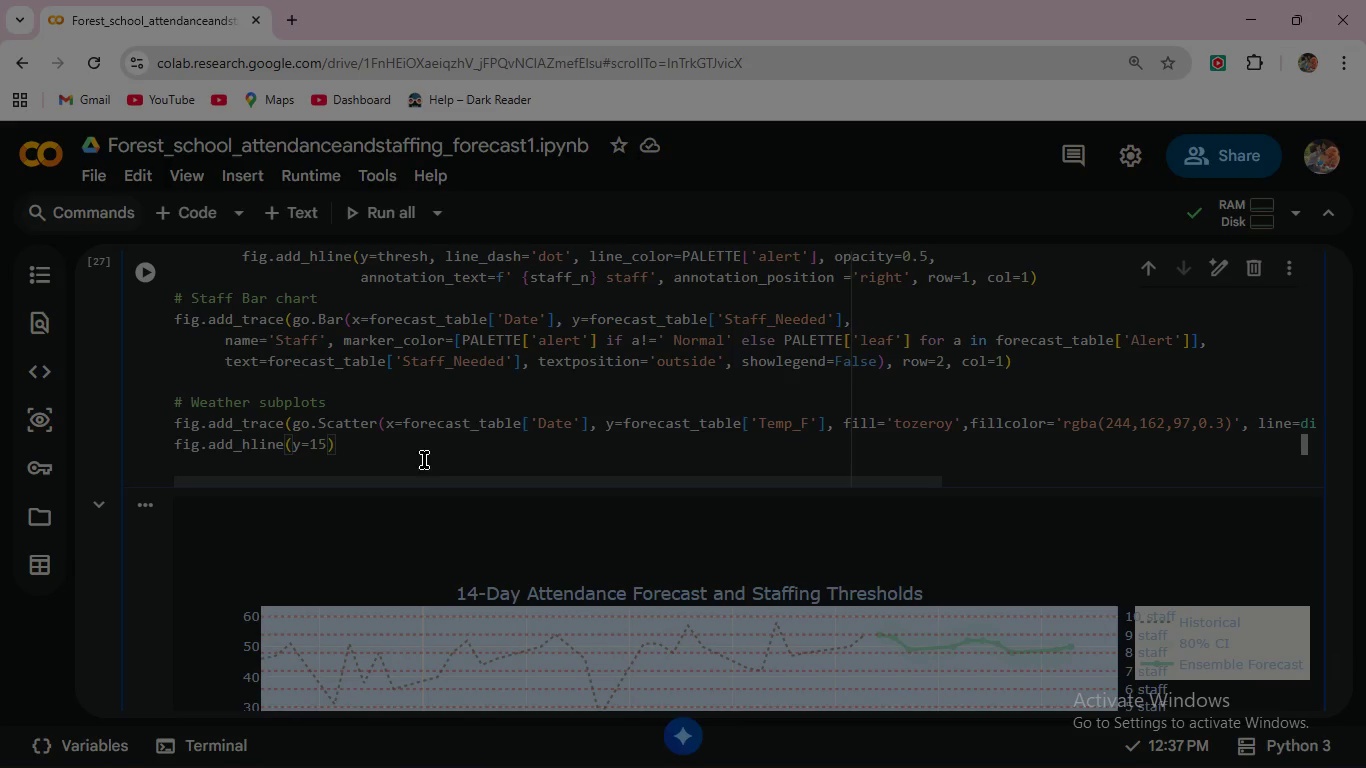 
key(Comma)
 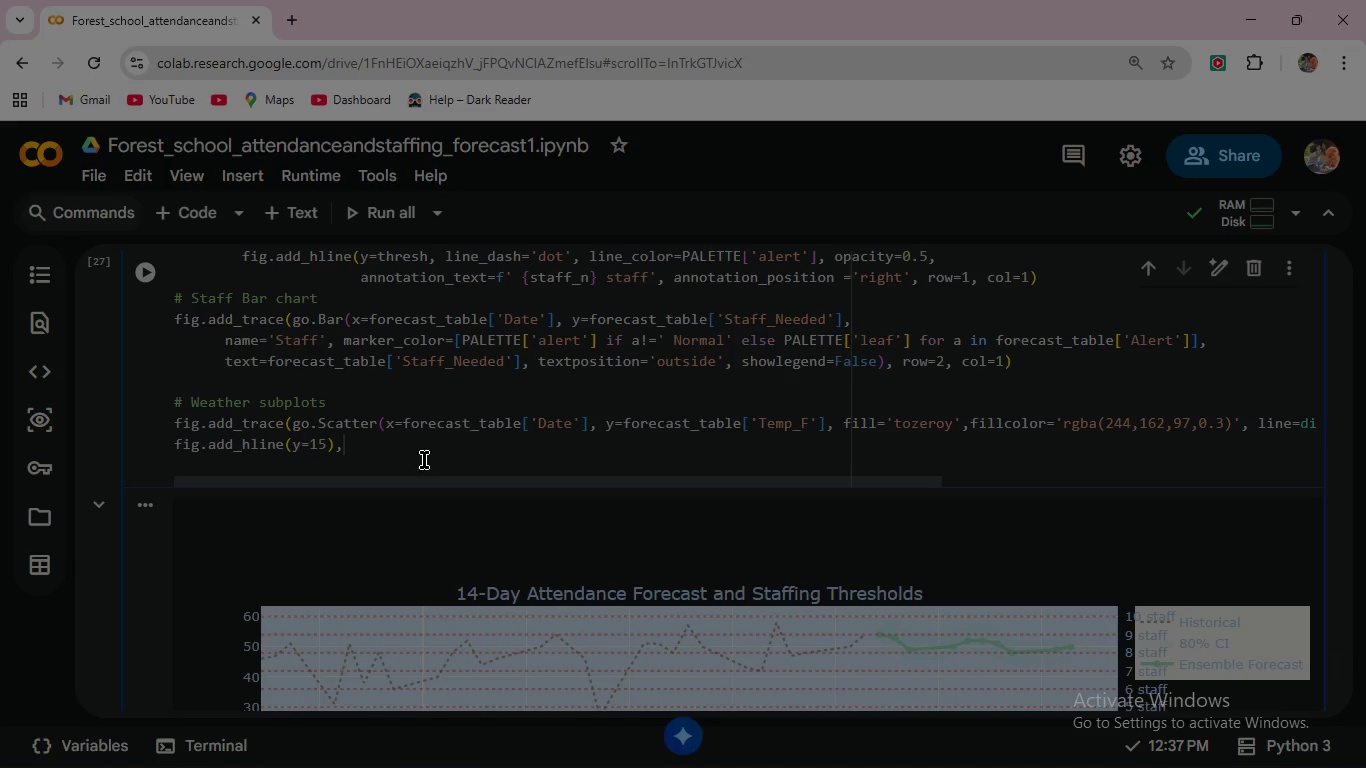 
key(Backspace)
 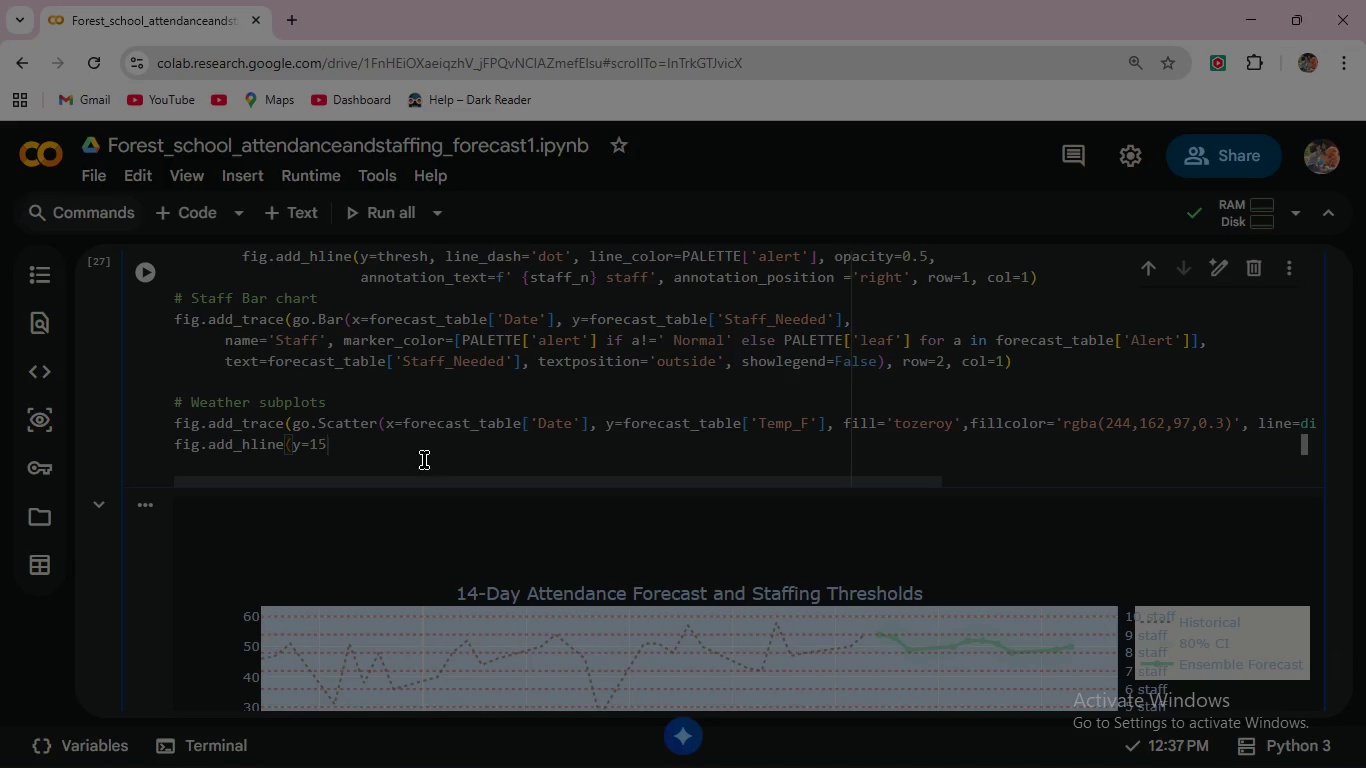 
key(Backspace)
 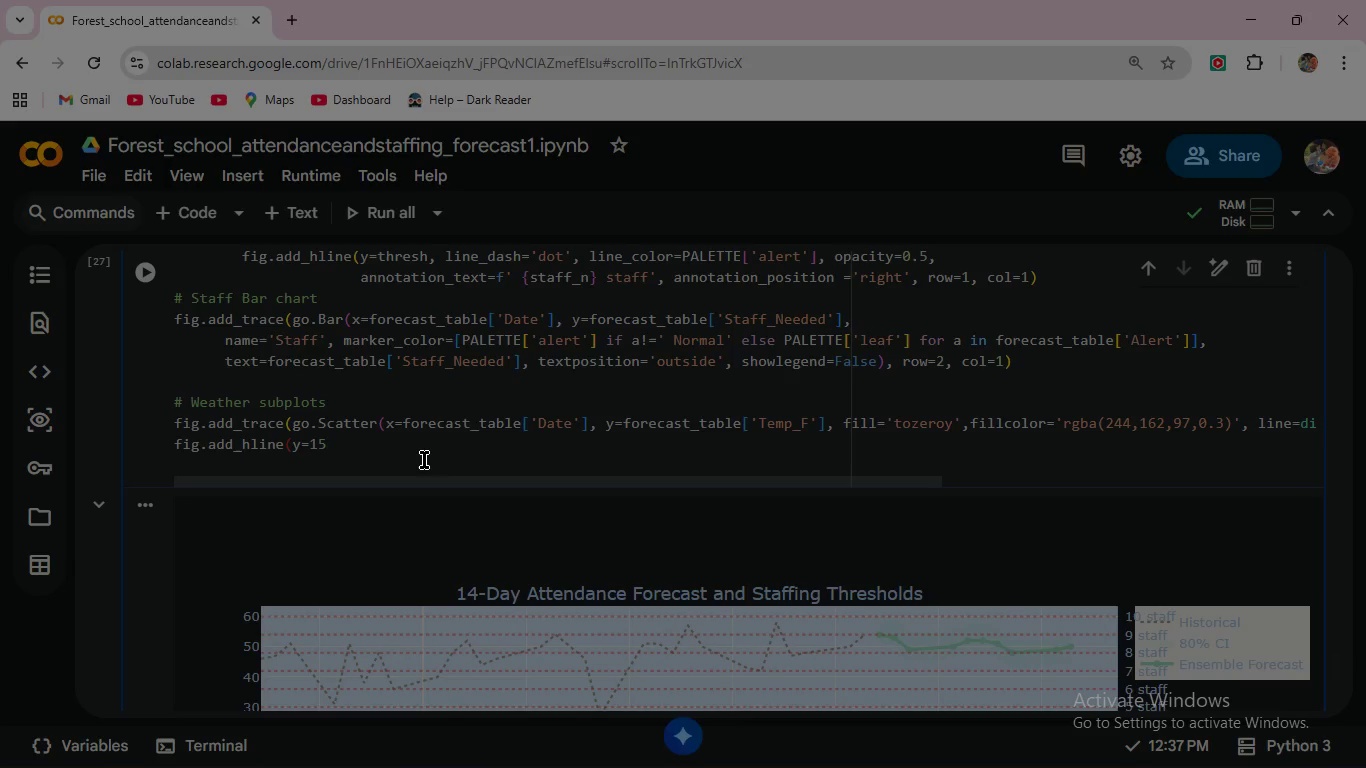 
key(Comma)
 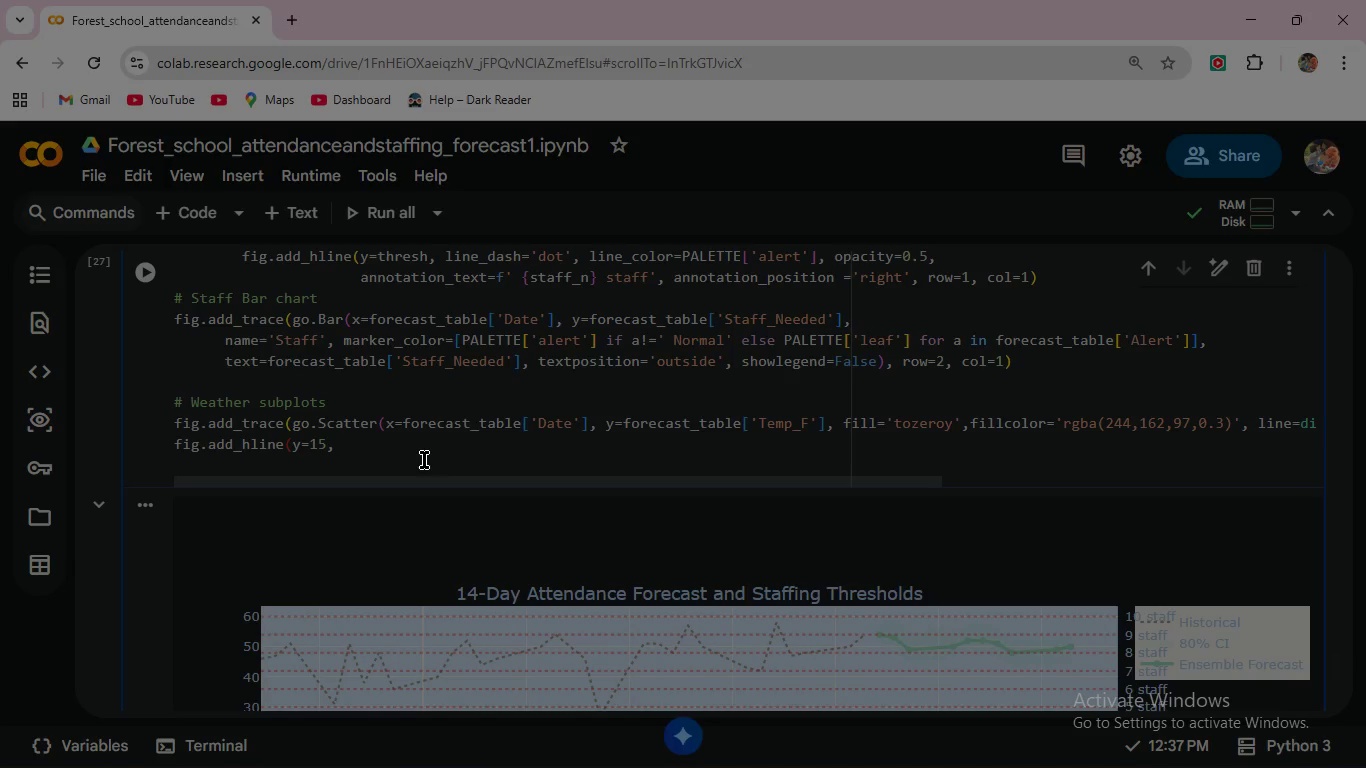 
key(Space)
 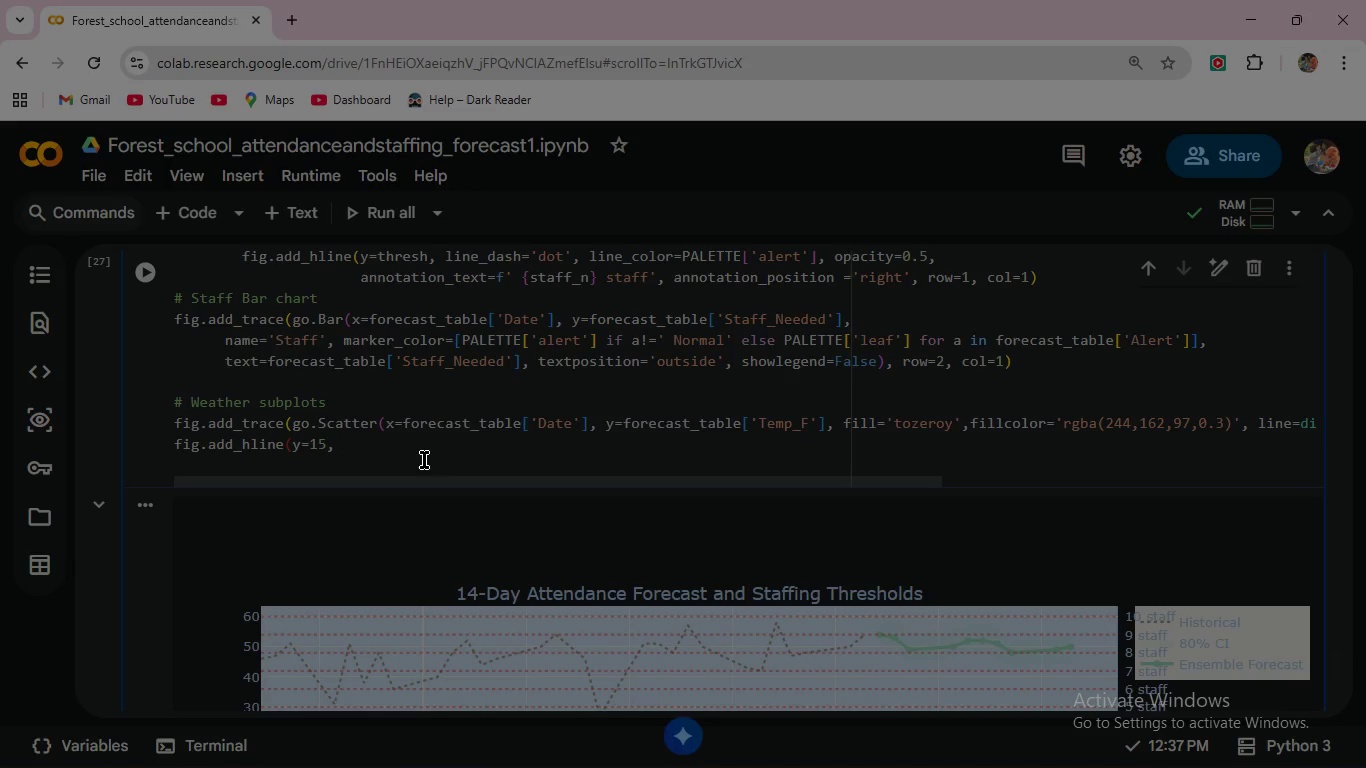 
hold_key(key=ShiftRight, duration=0.77)
 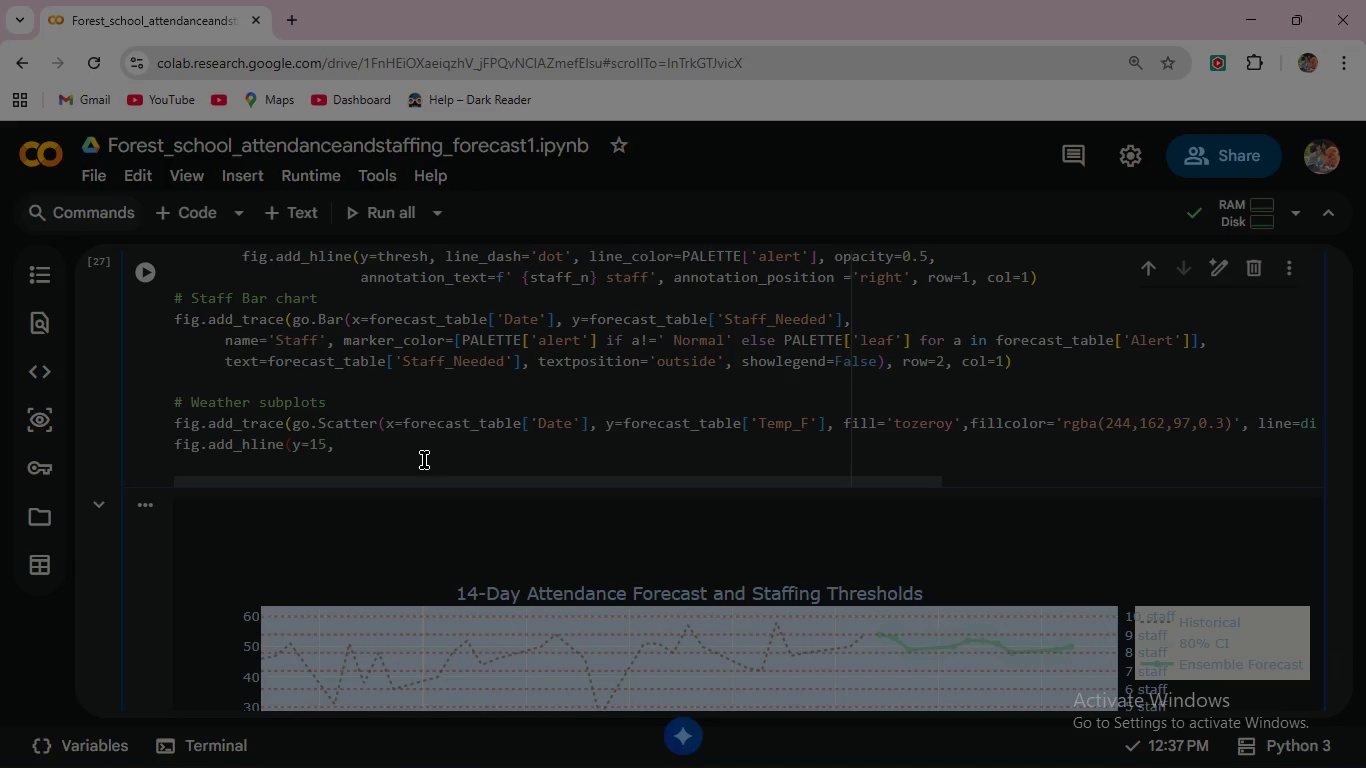 
key(Shift+0)
 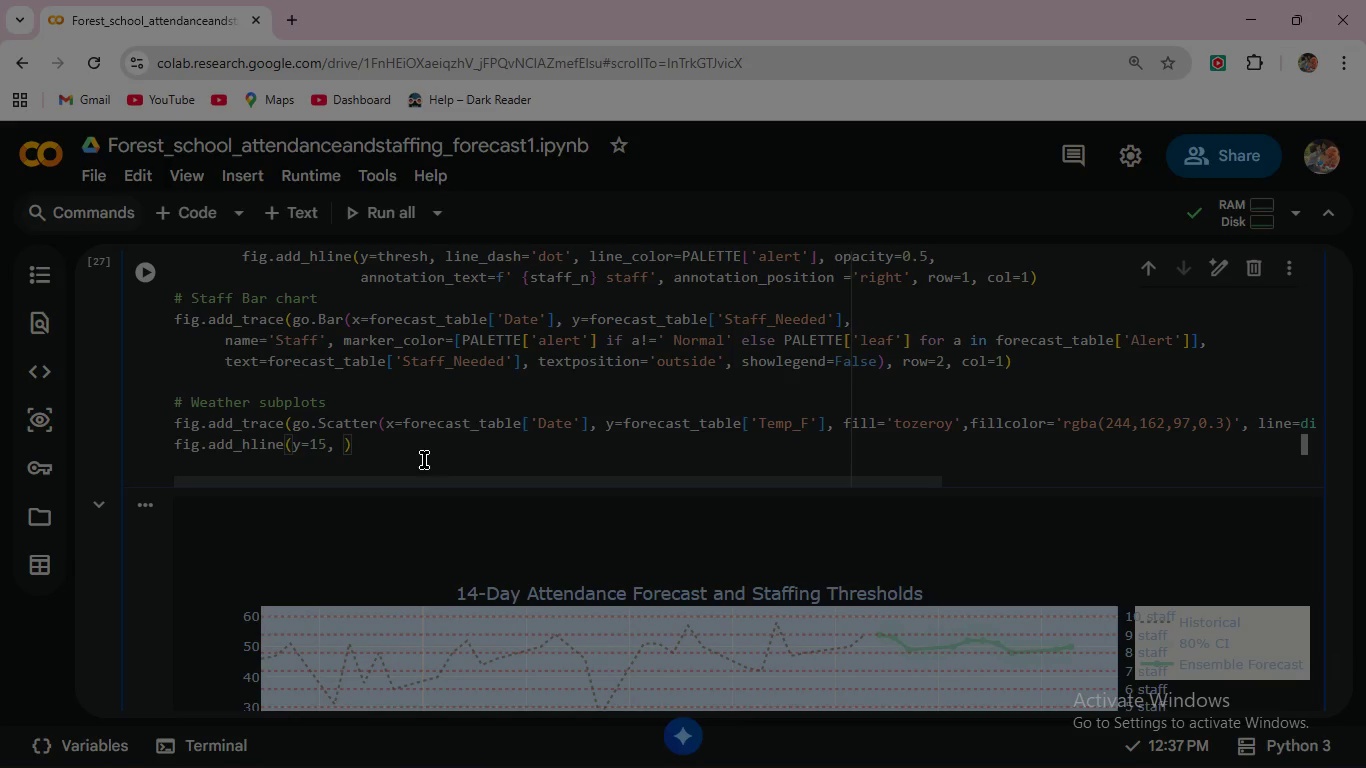 
key(ArrowLeft)
 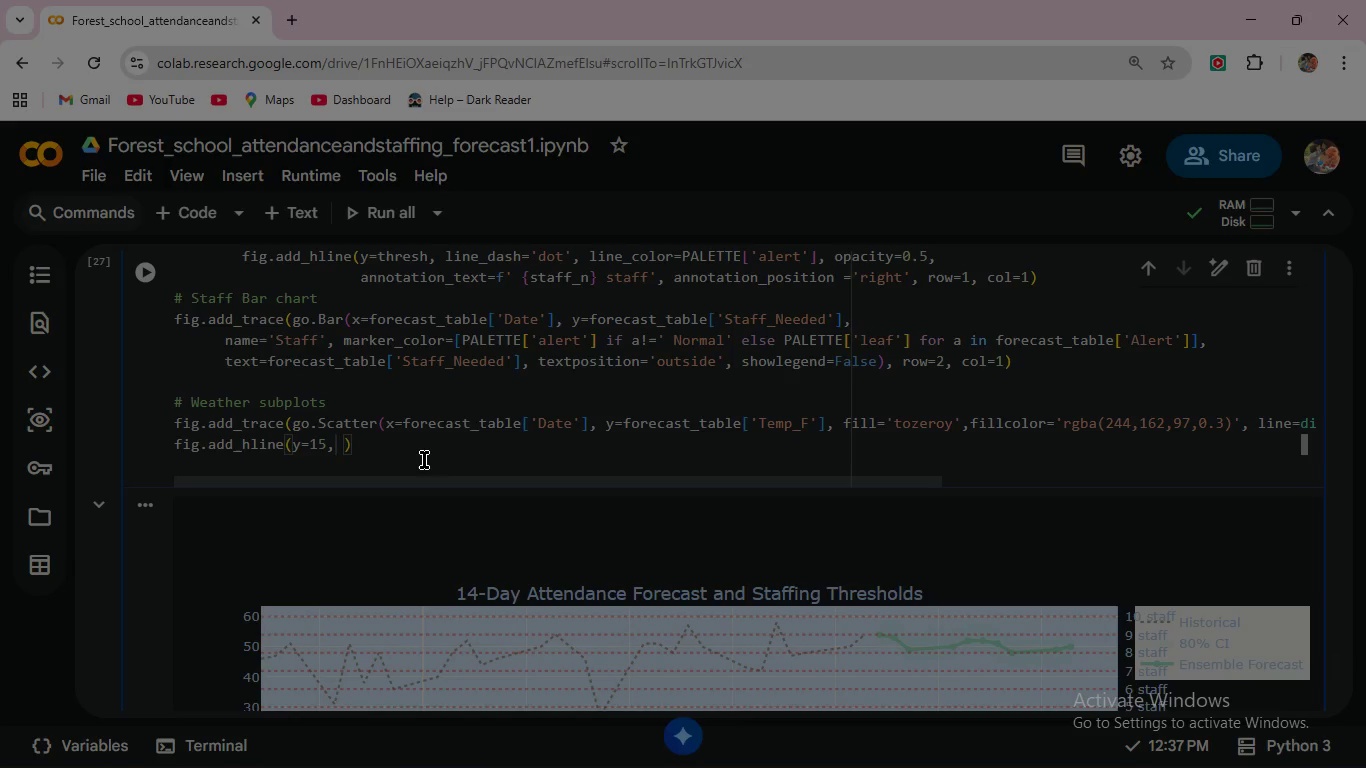 
key(ArrowLeft)
 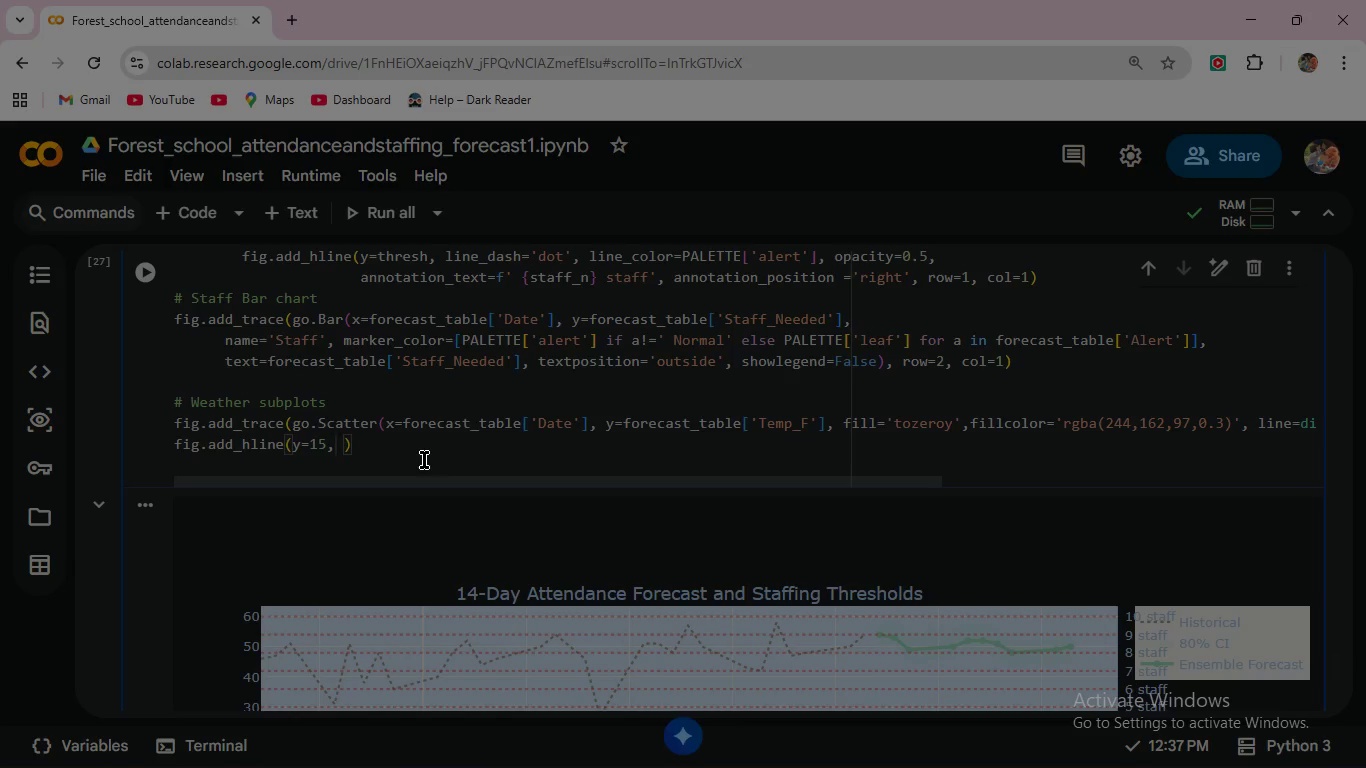 
type( line_dash='dash)
 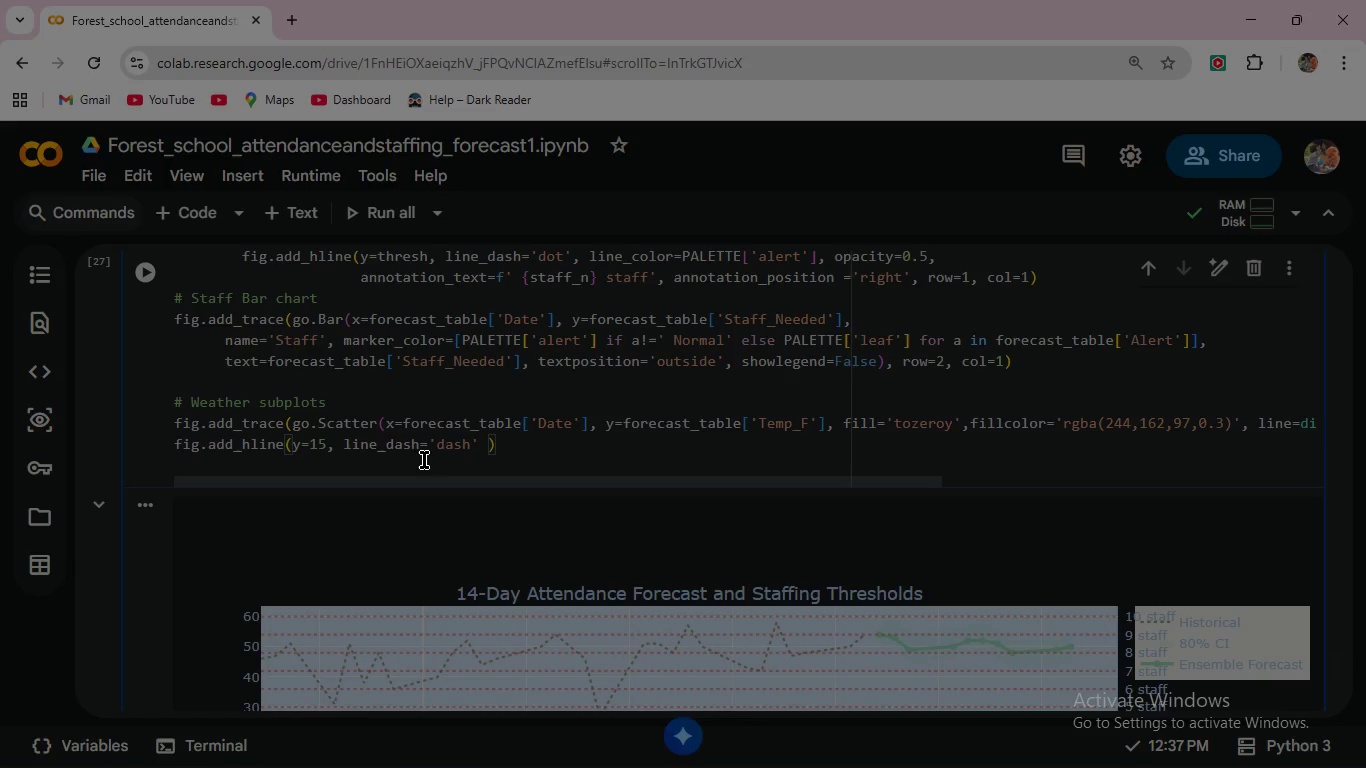 
key(ArrowRight)
 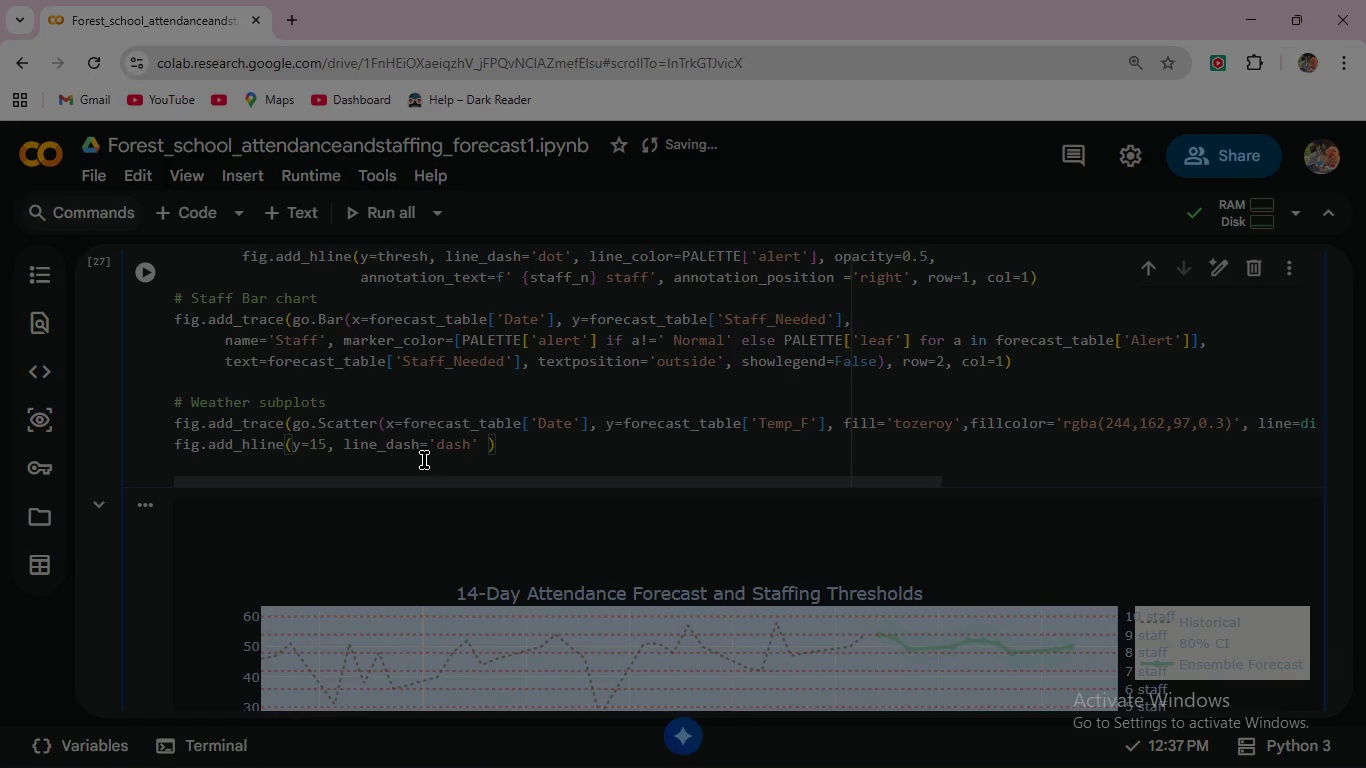 
type(, line_color=PALE)
 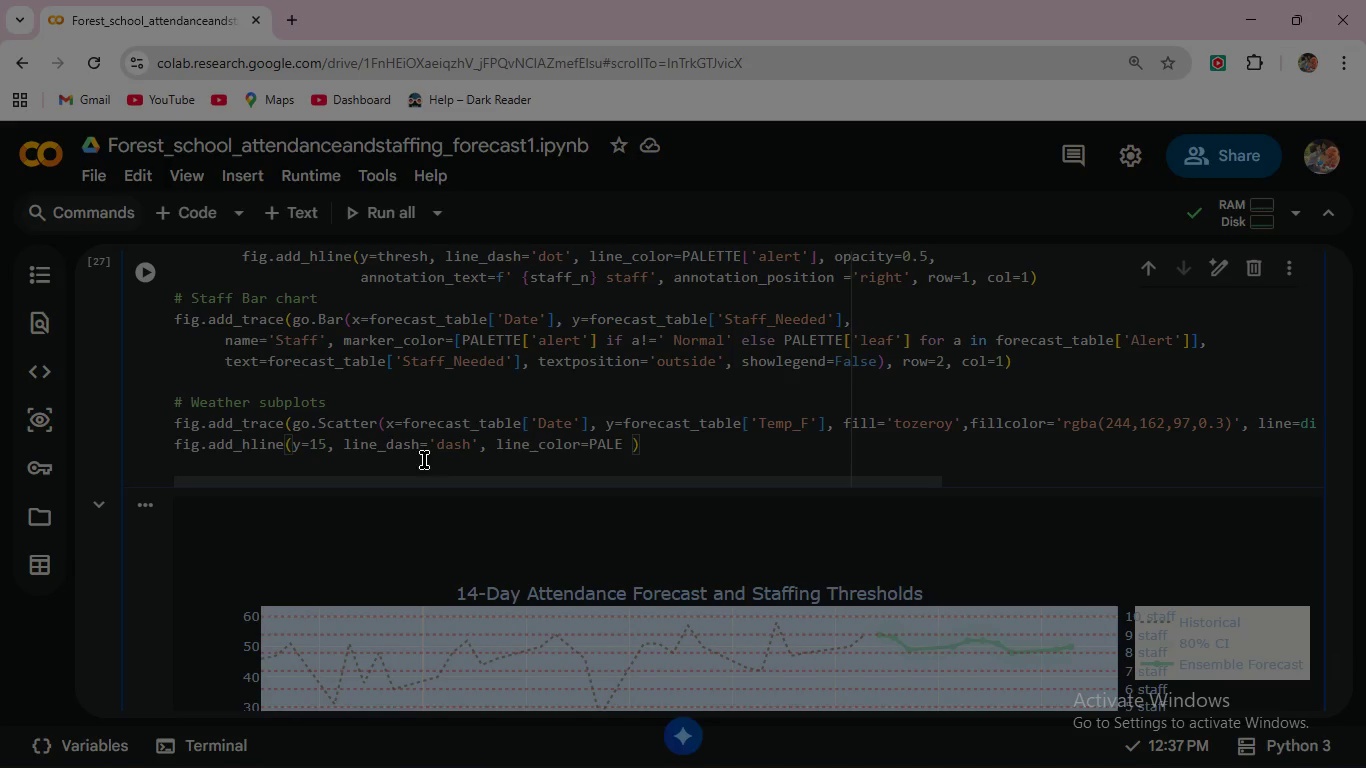 
key(Enter)
 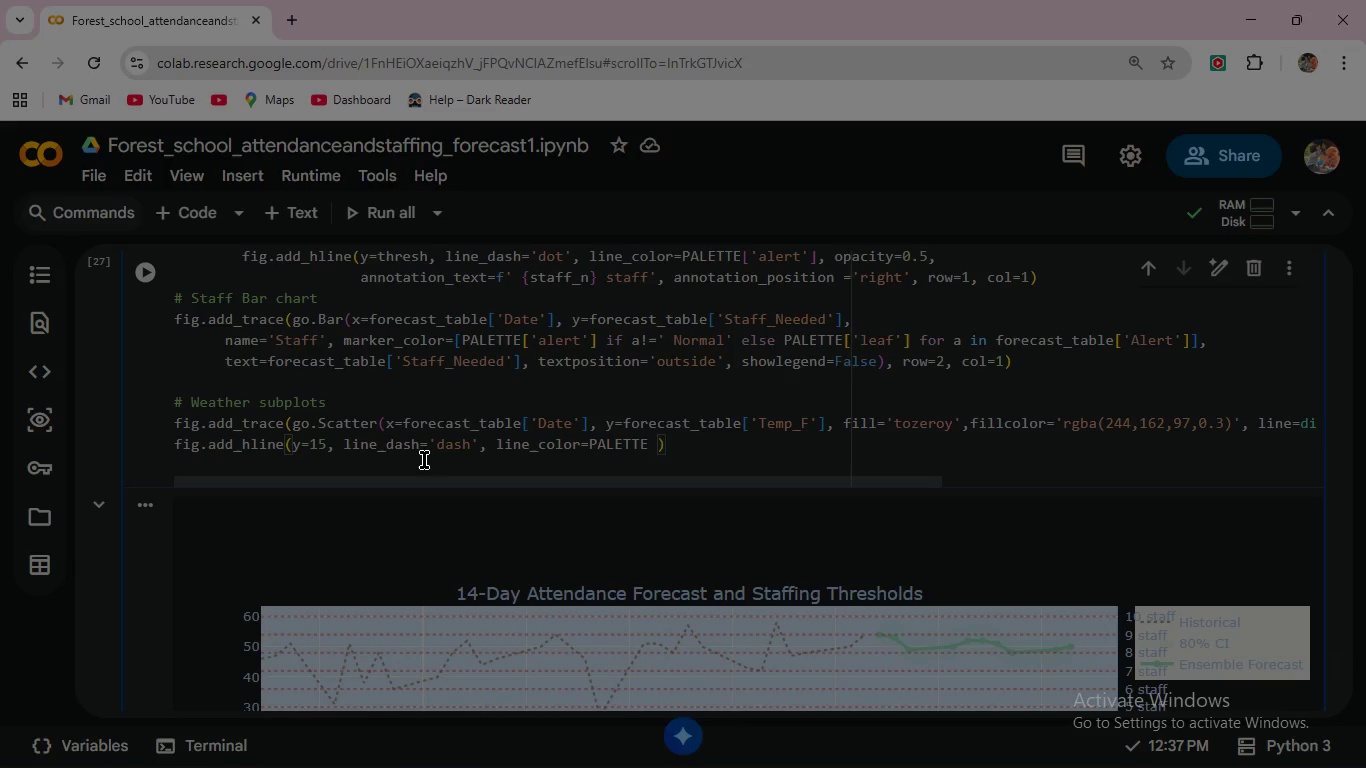 
type(['sk)
 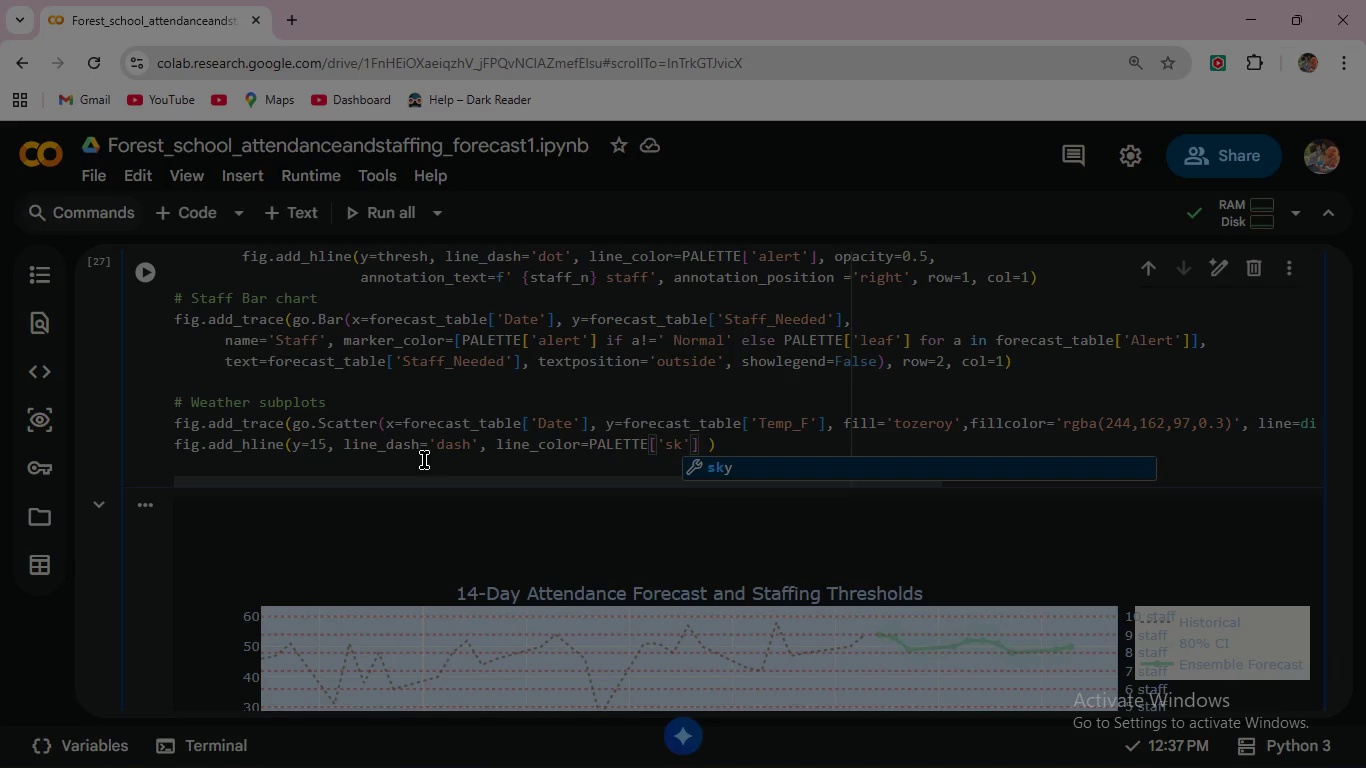 
wait(6.22)
 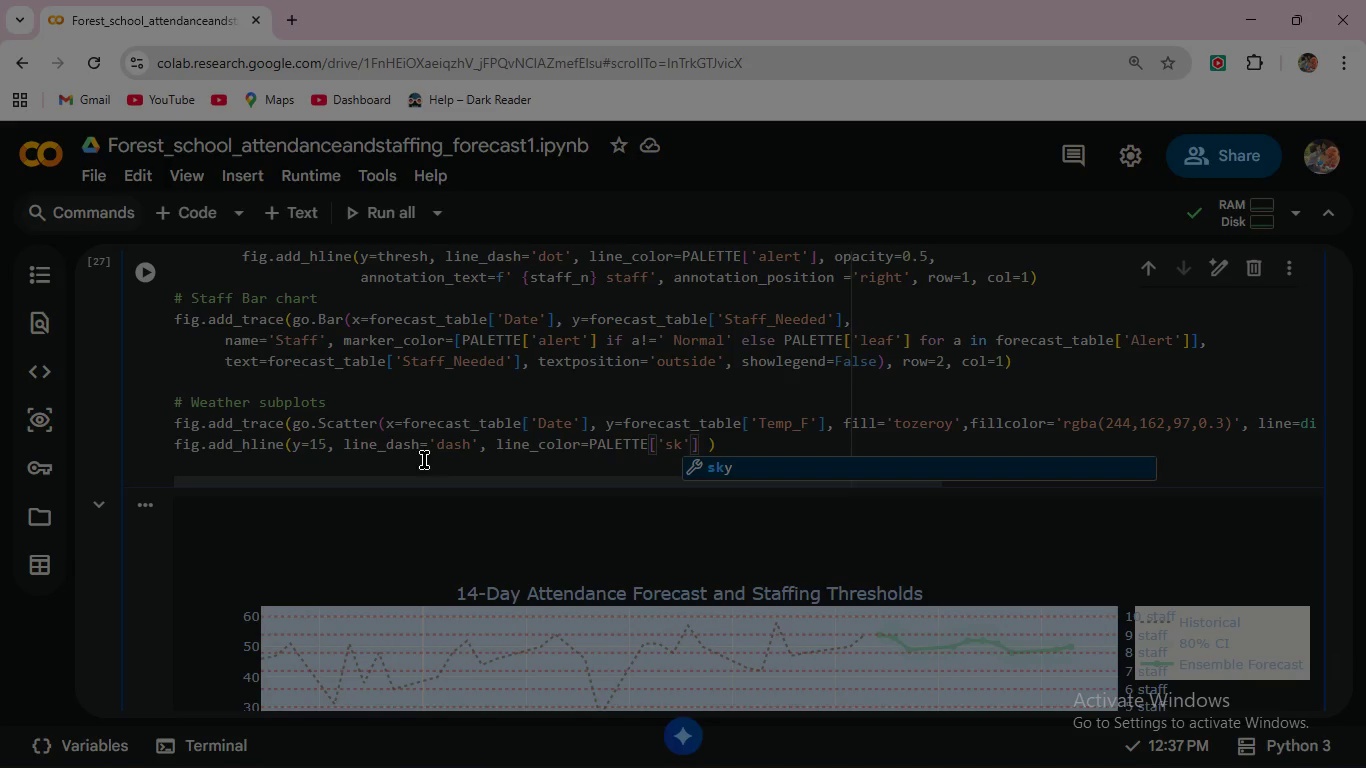 
key(Y)
 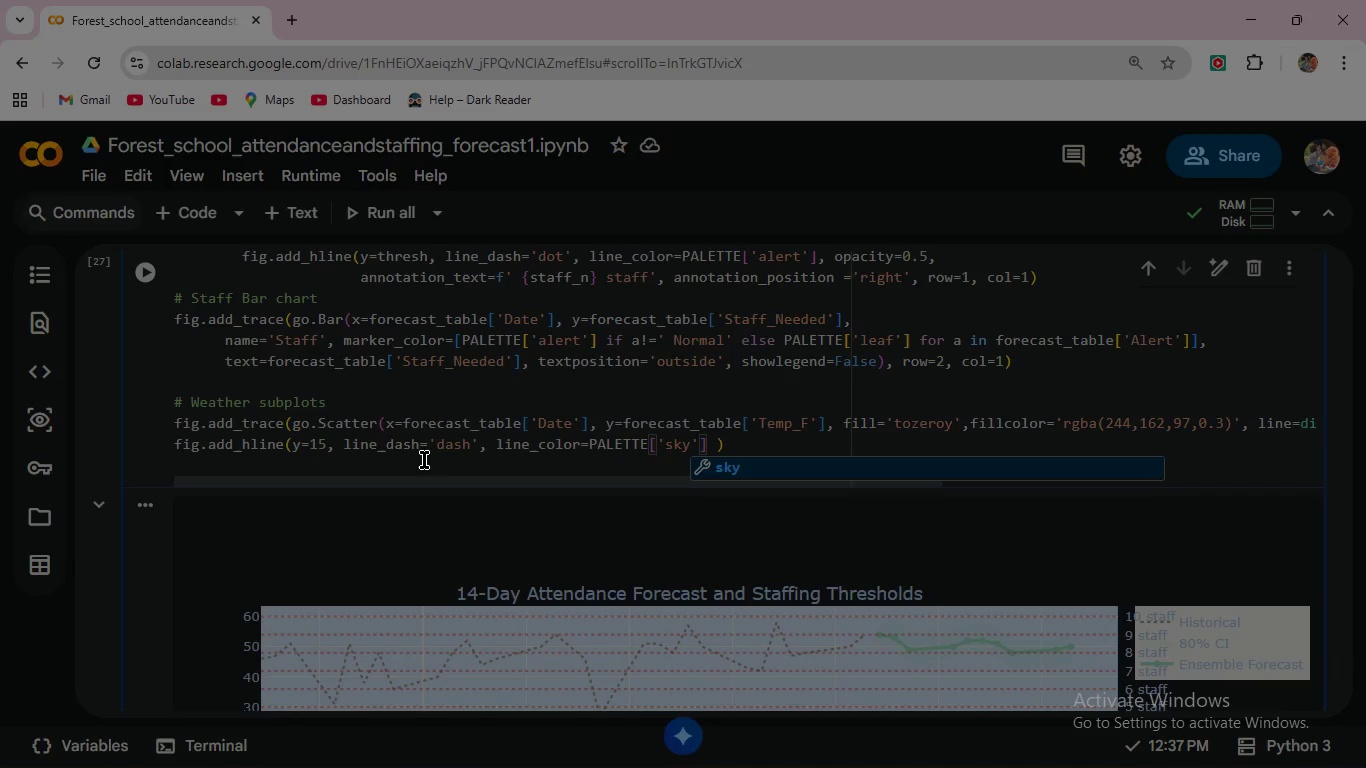 
key(ArrowRight)
 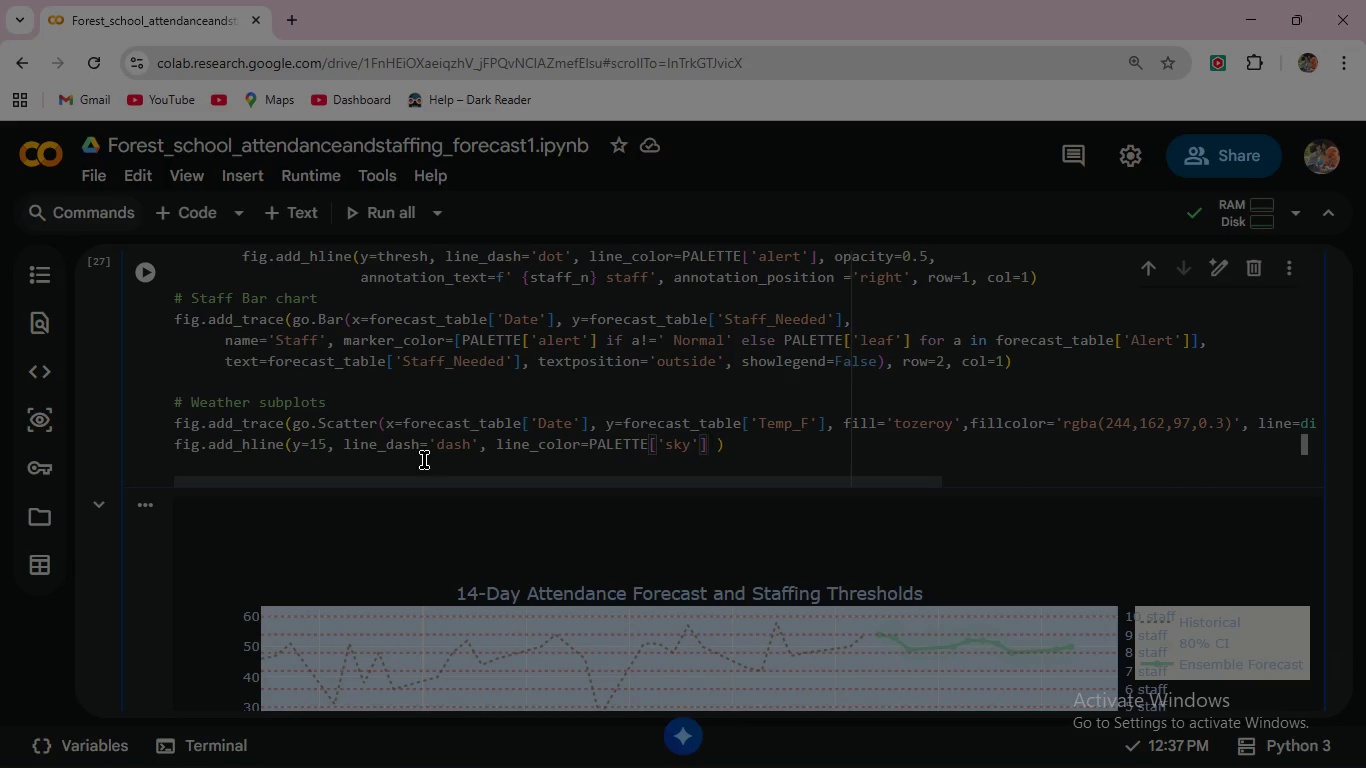 
key(ArrowRight)
 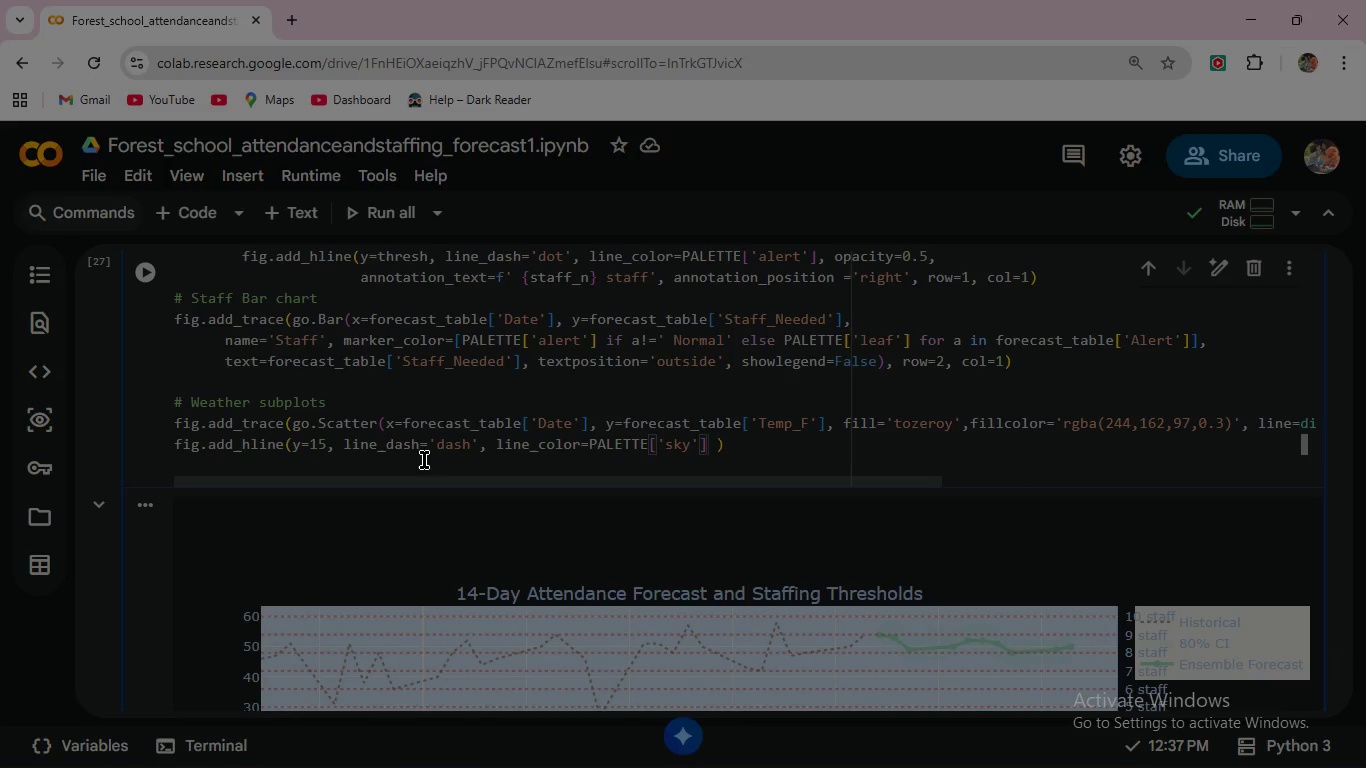 
type(, ann)
 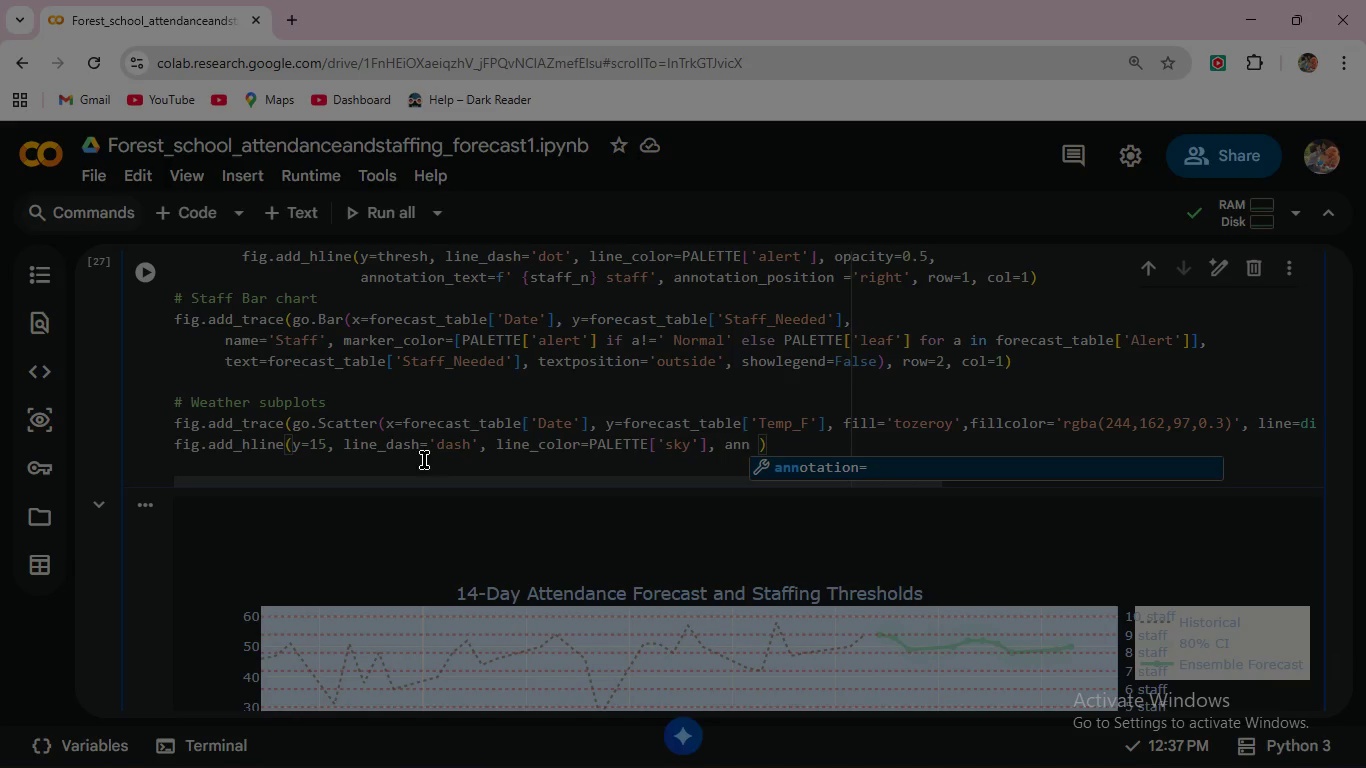 
wait(7.75)
 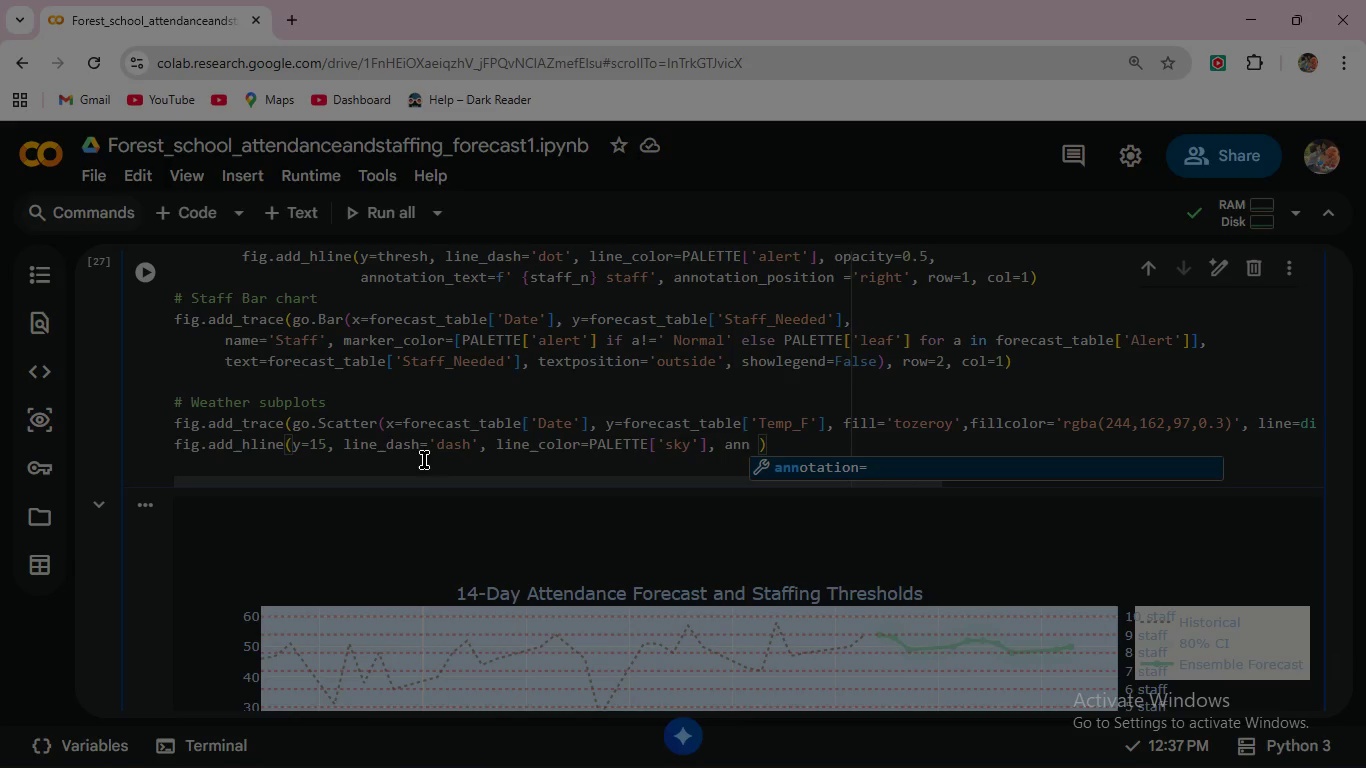 
type(otation_text='15)
 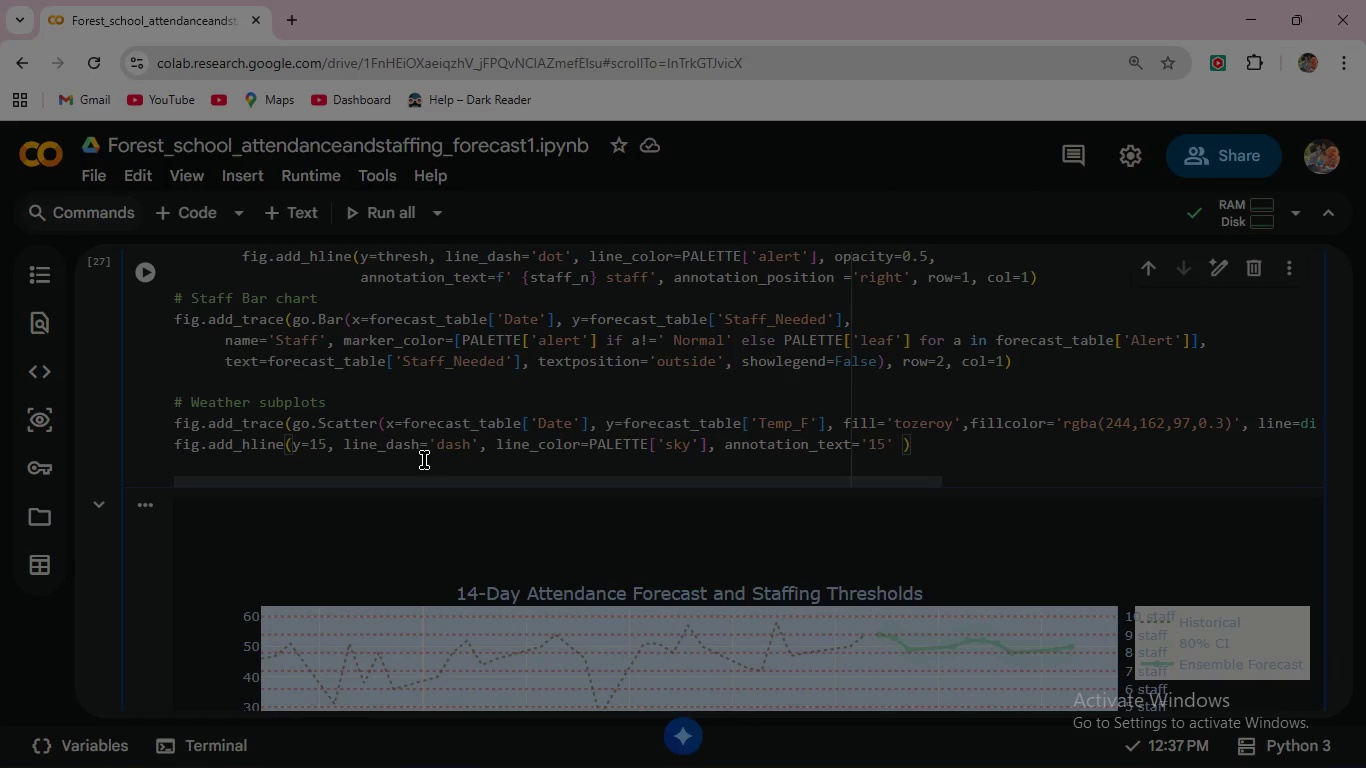 
wait(6.0)
 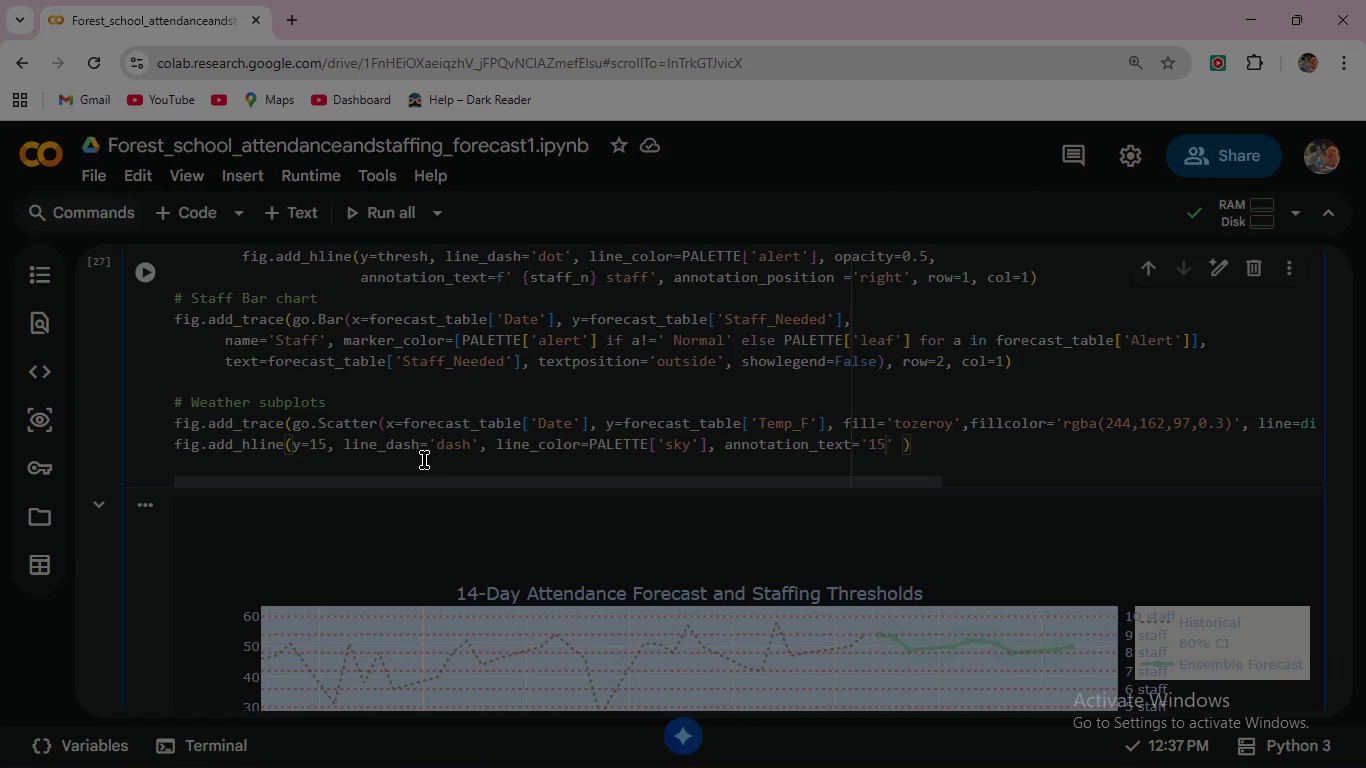 
key(Shift+F)
 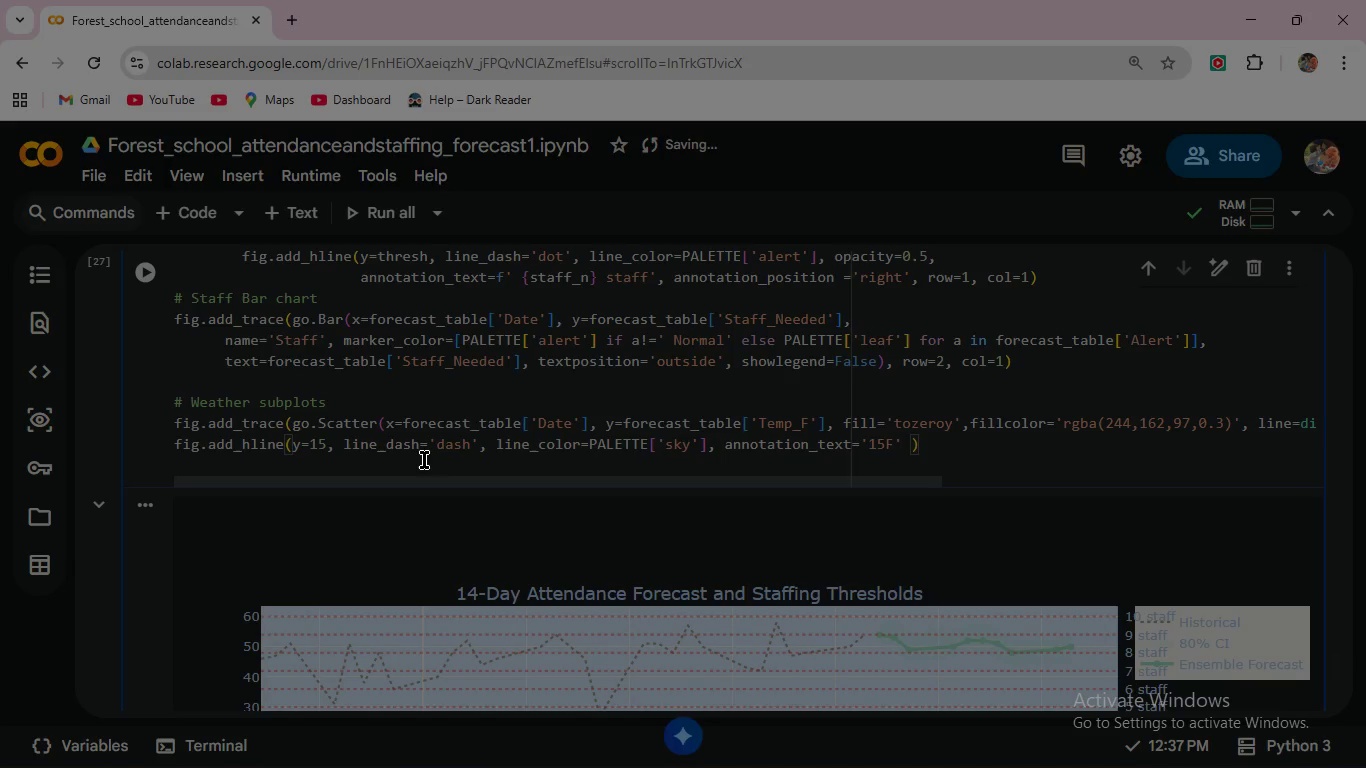 
key(ArrowRight)
 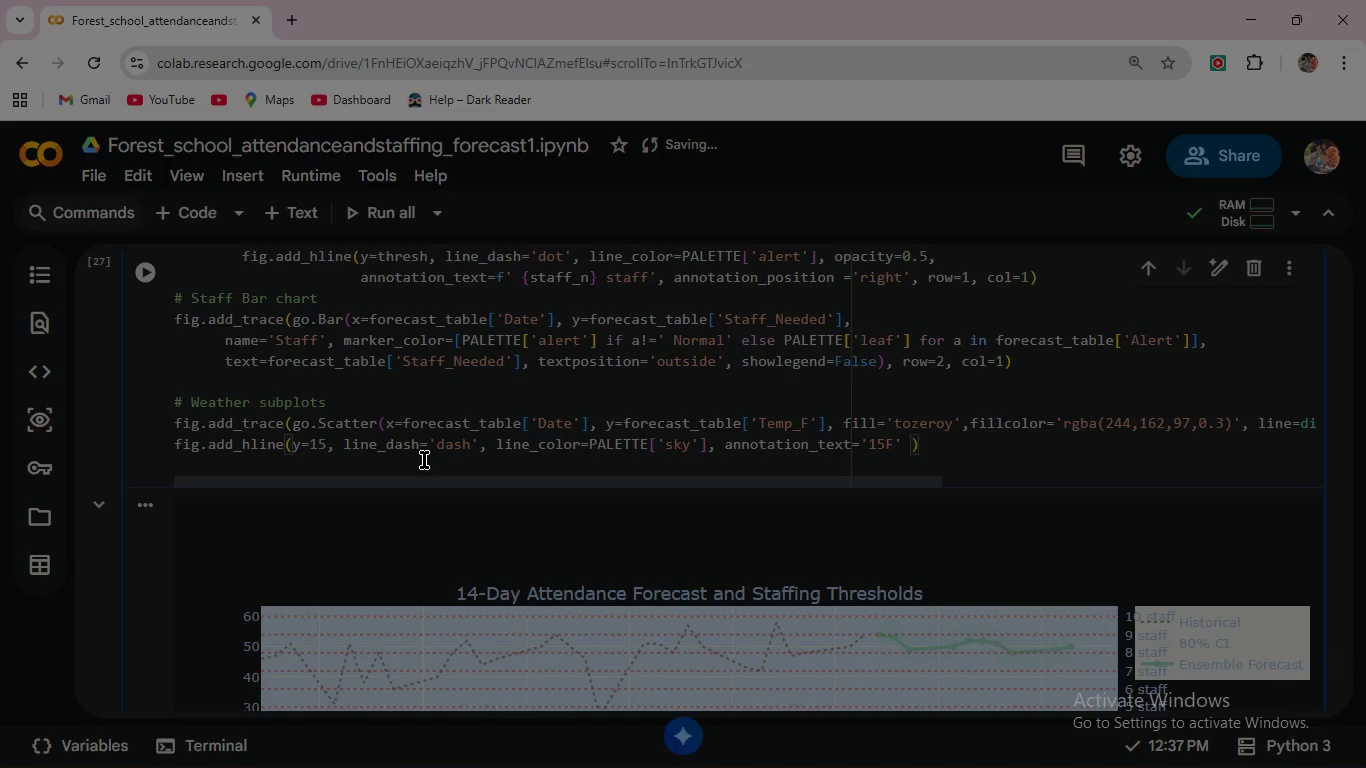 
type(, row=2, col=2)
 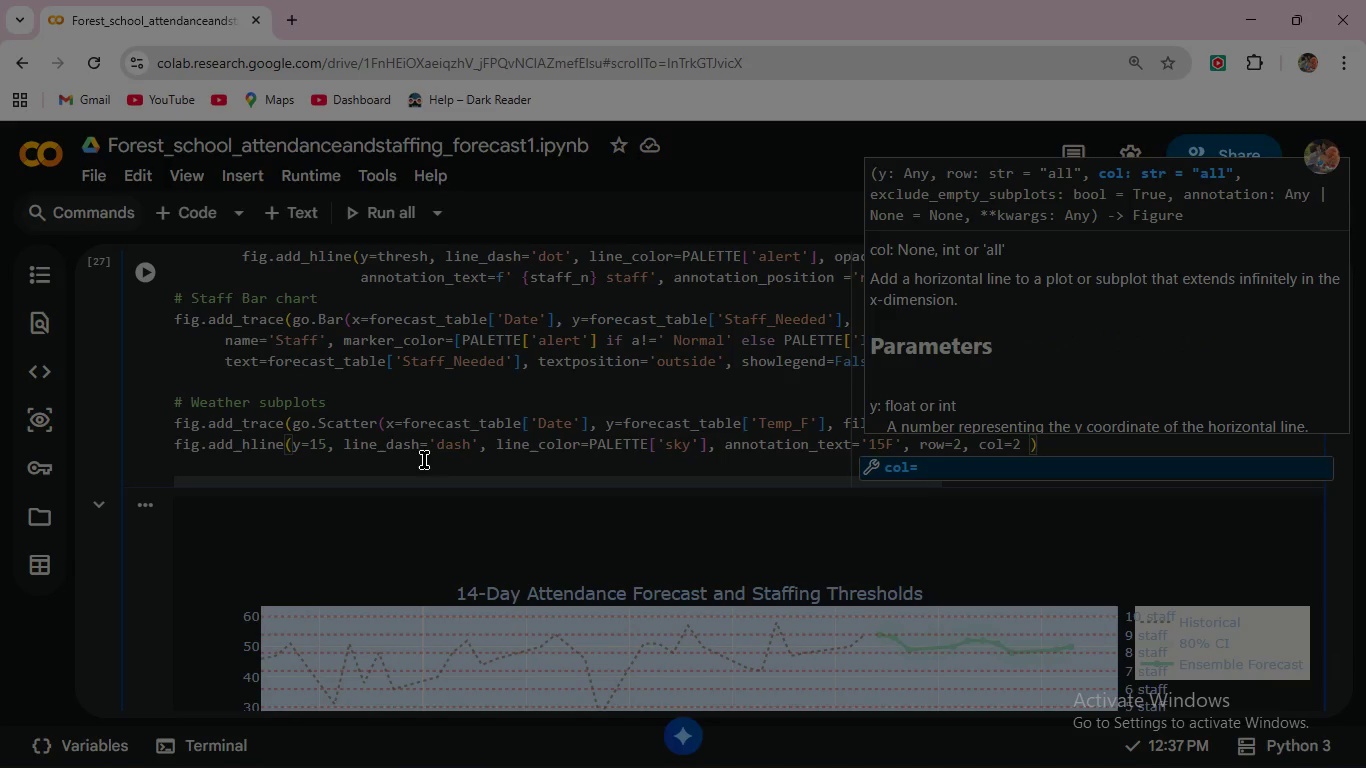 
wait(14.42)
 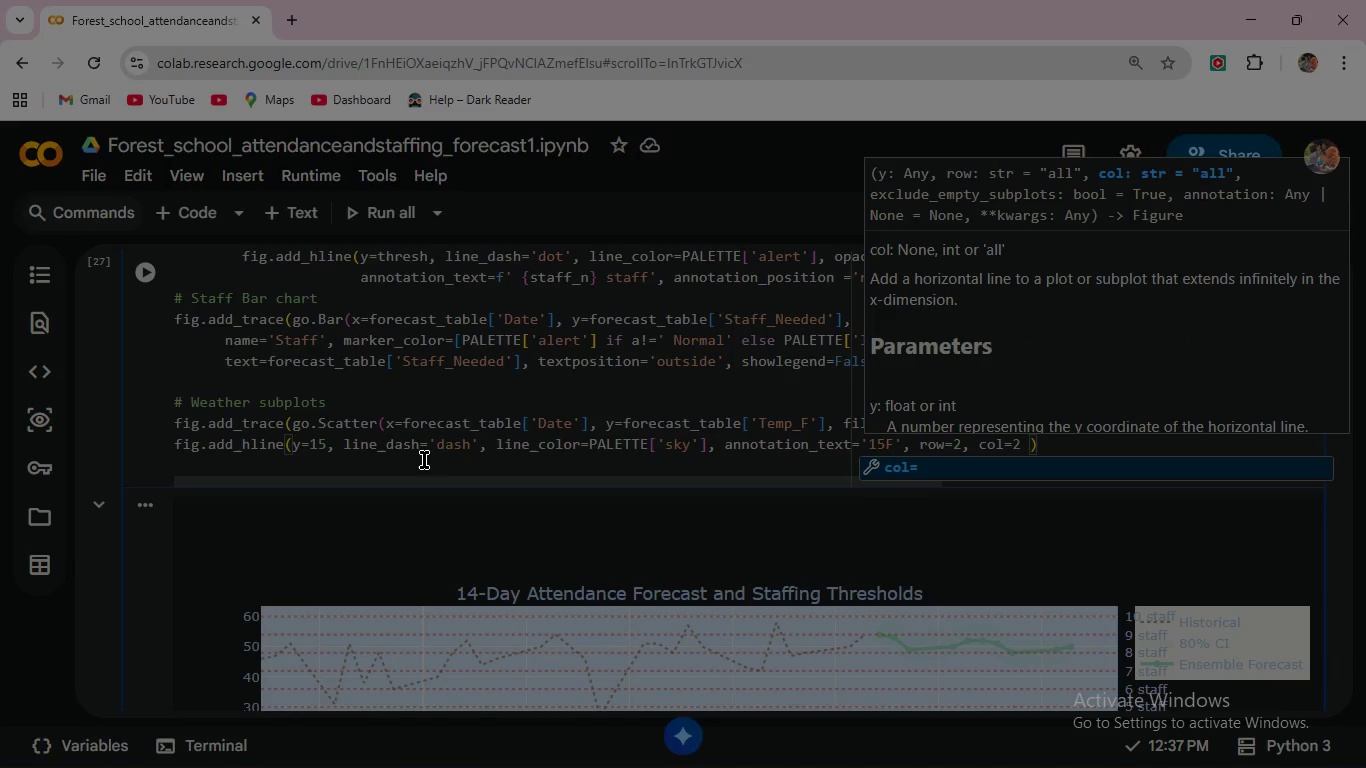 
key(ArrowRight)
 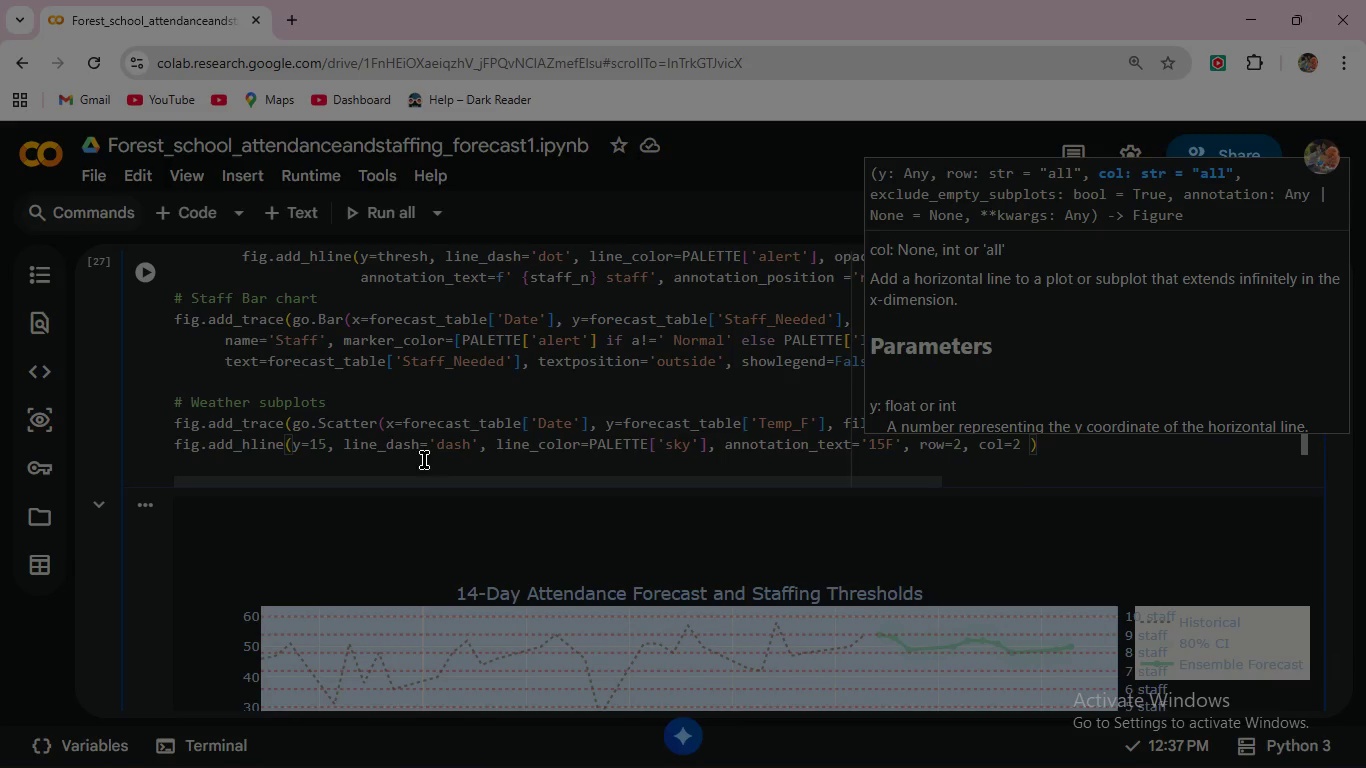 
key(ArrowRight)
 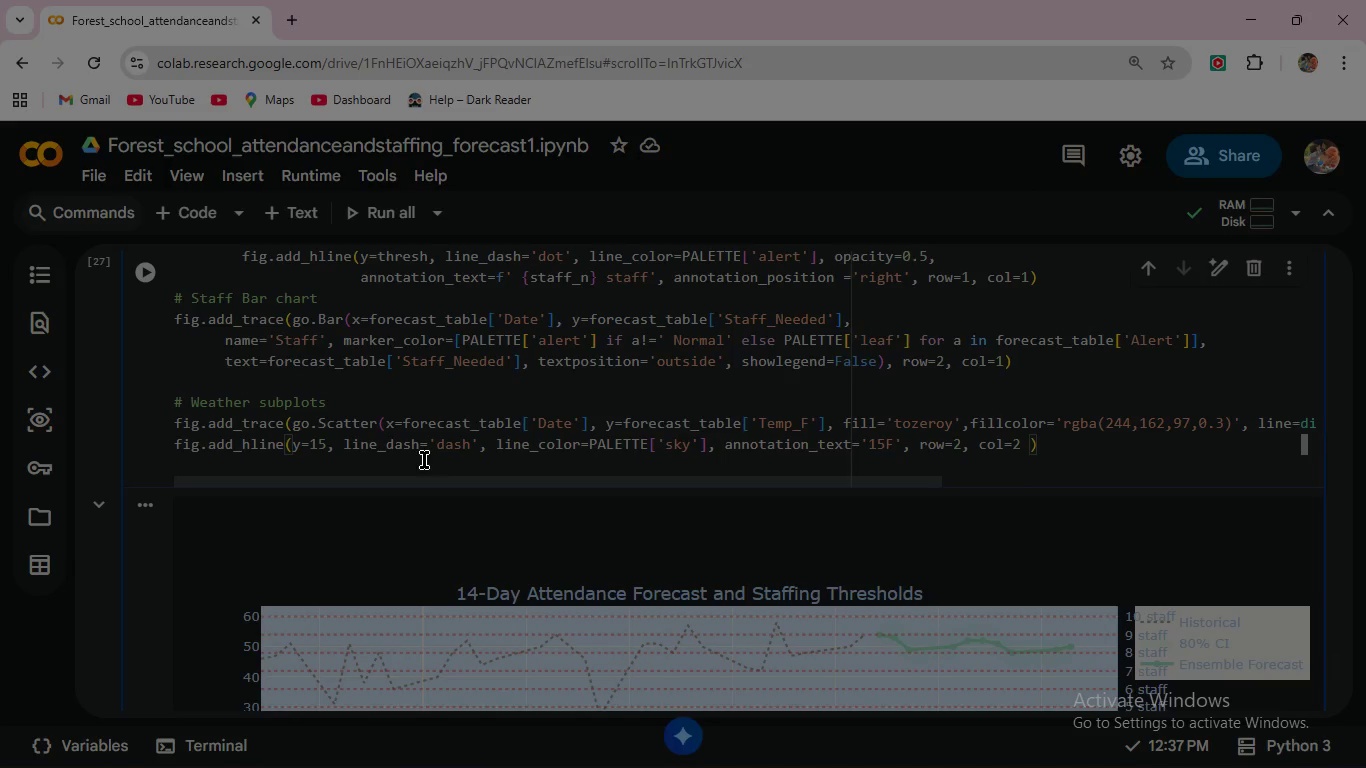 
key(Enter)
 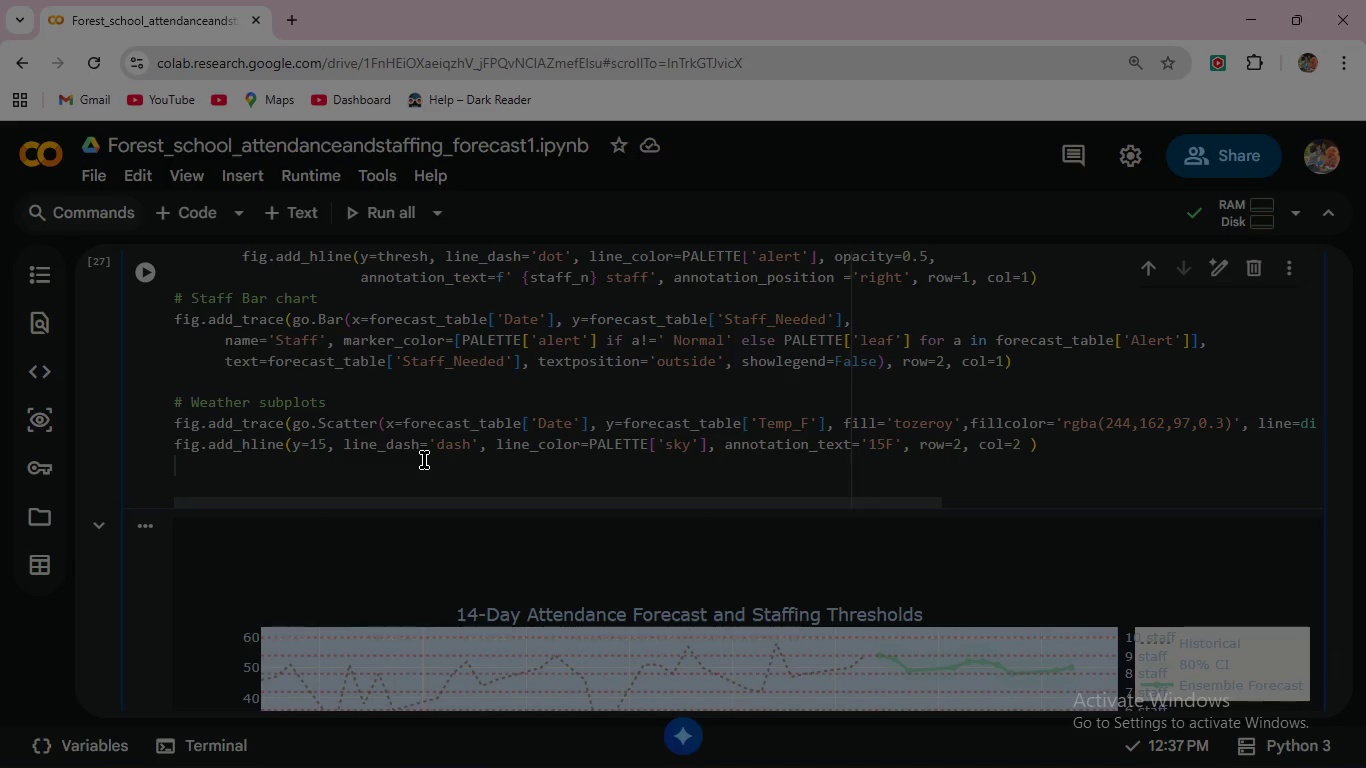 
wait(12.84)
 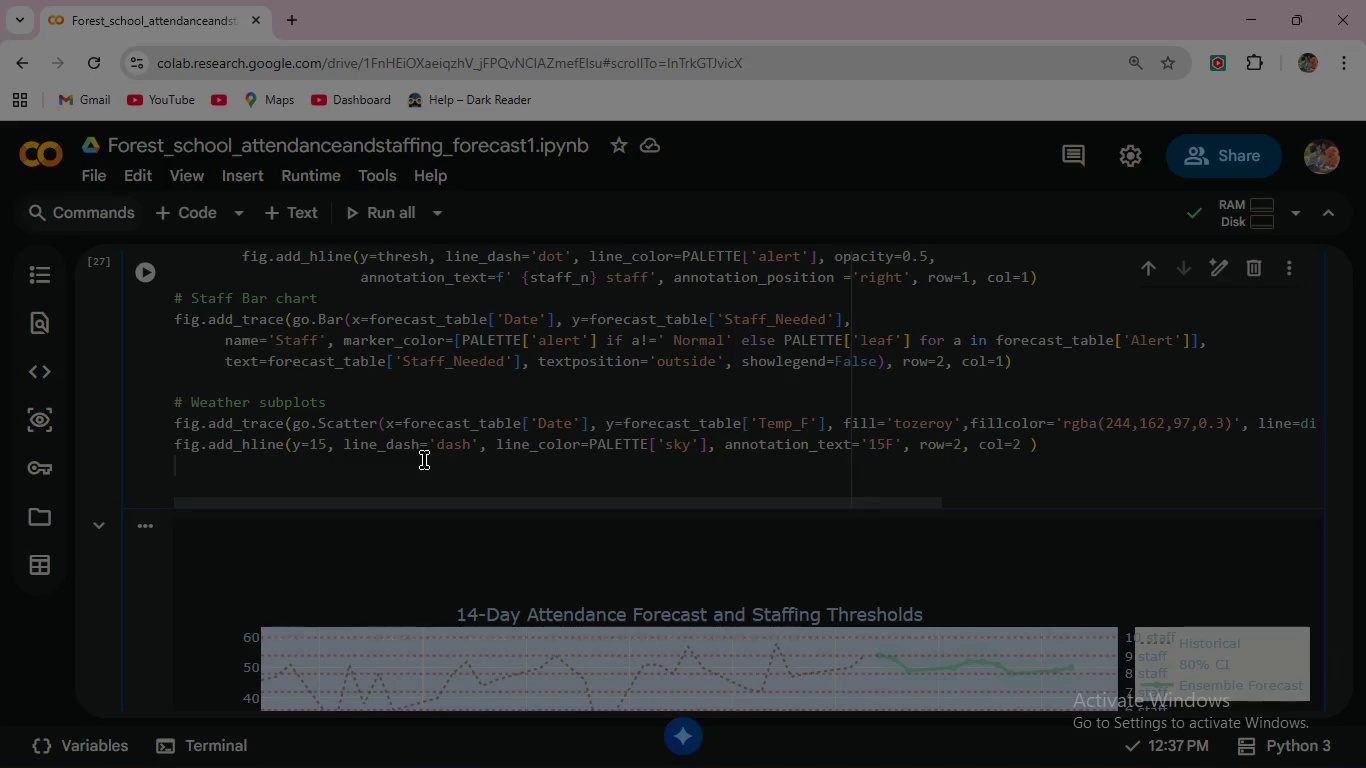 
type(fig.add_trace)
 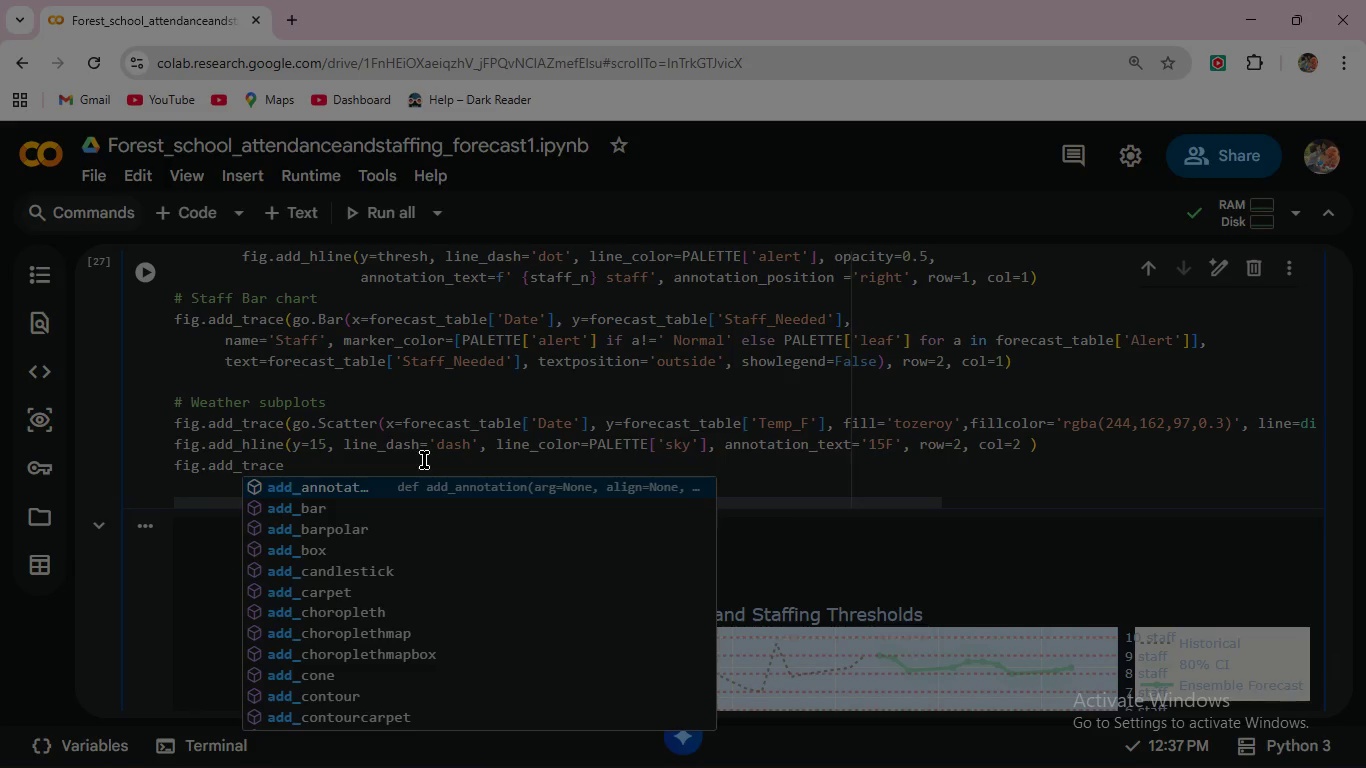 
type((go)
 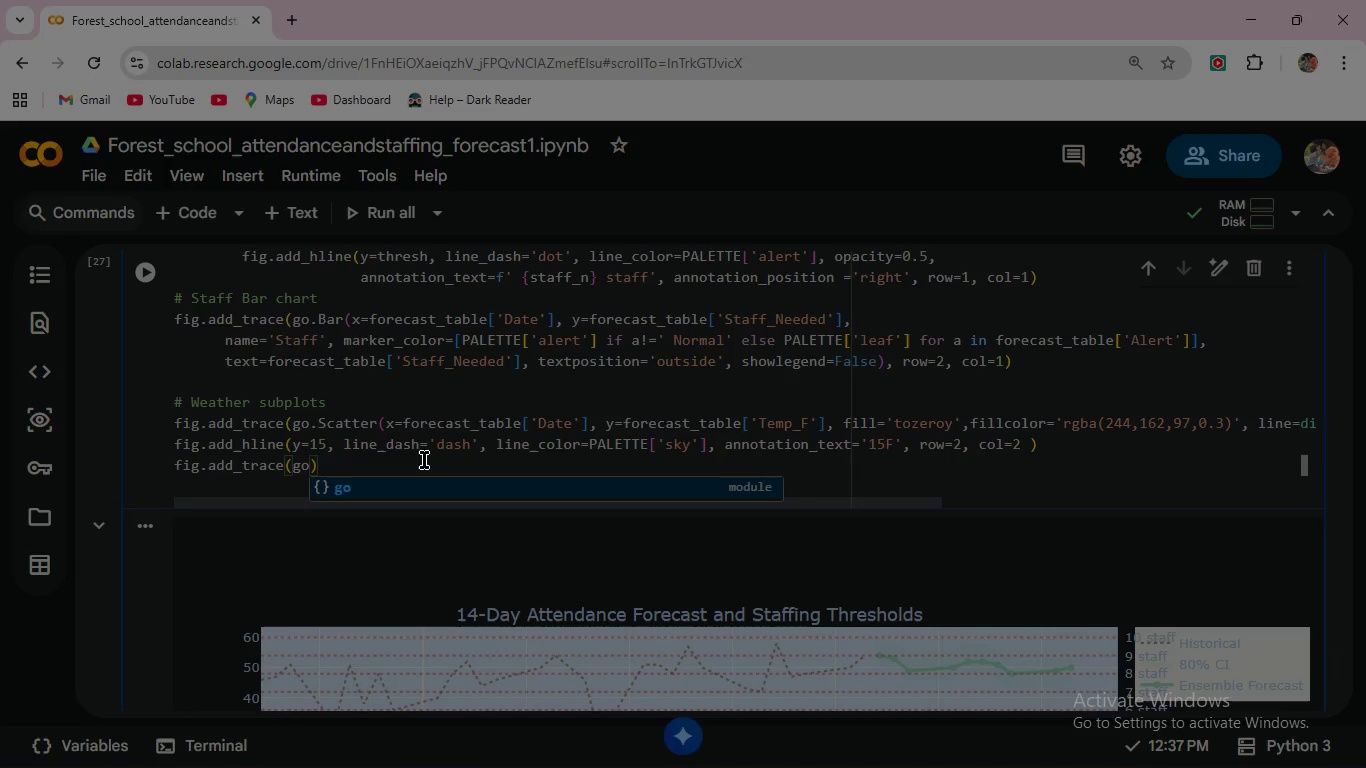 
type(.Bar(x=)
 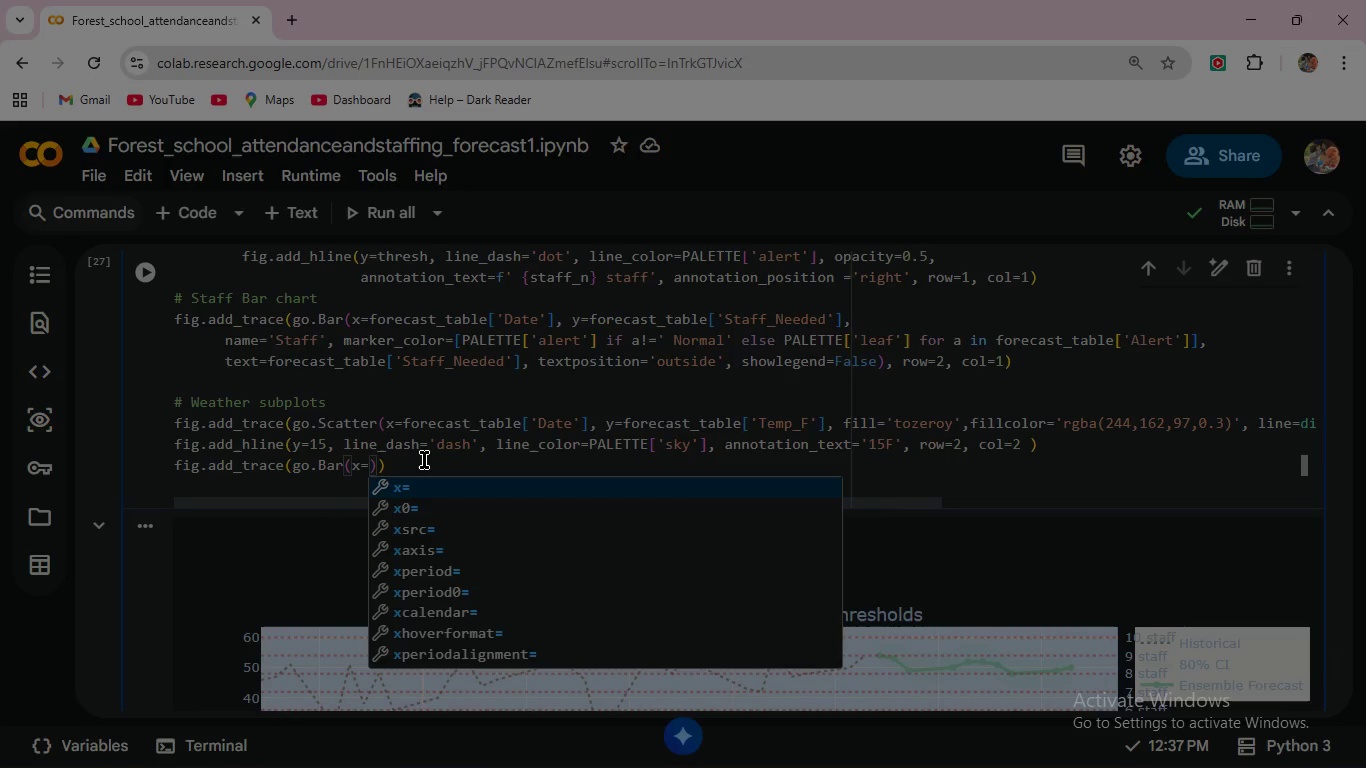 
type(fore)
 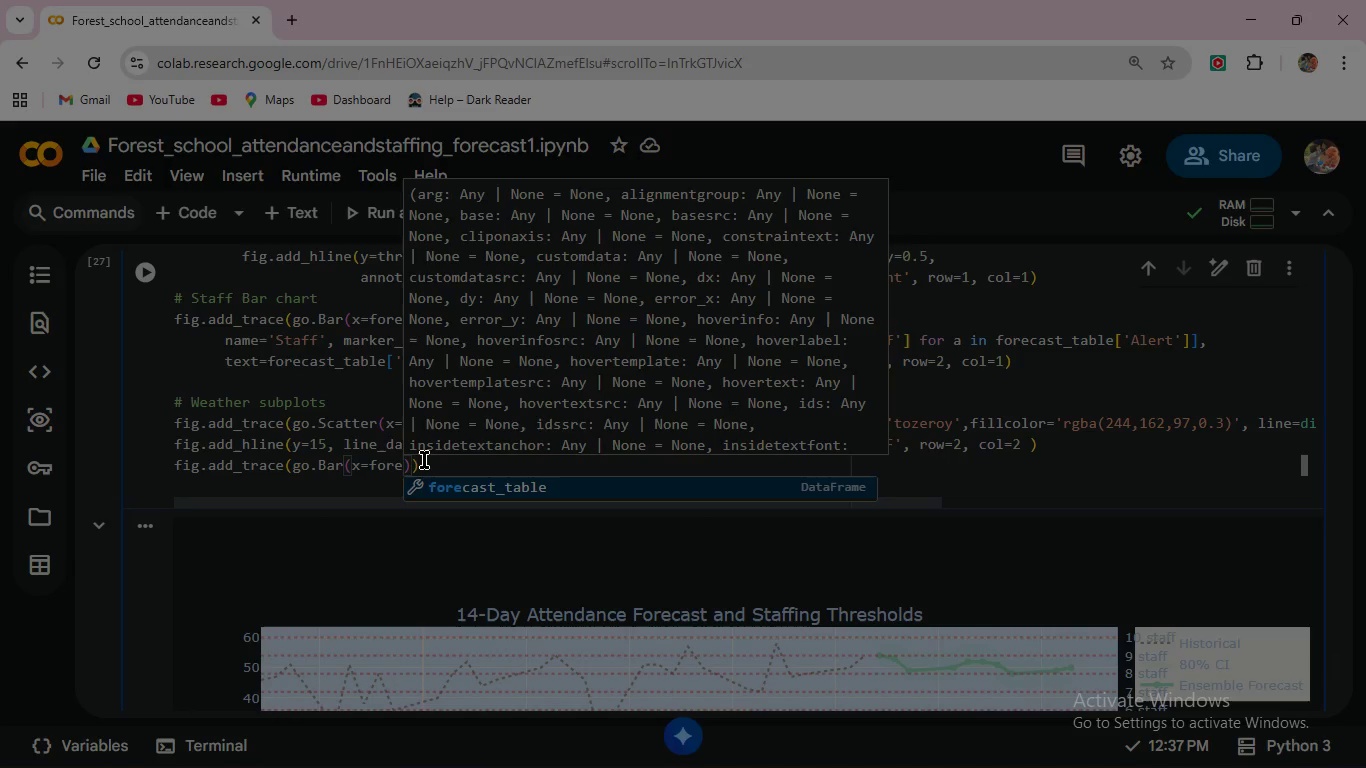 
key(Enter)
 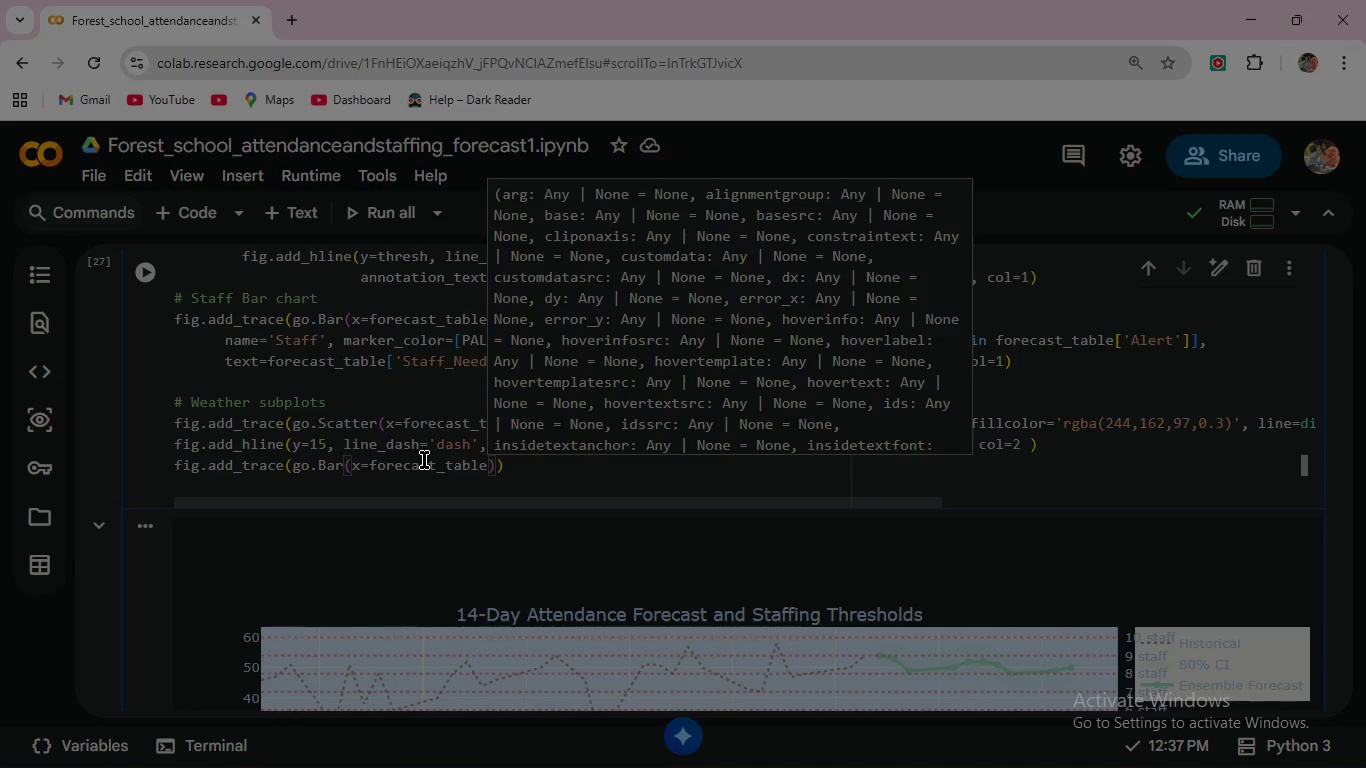 
key(BracketLeft)
 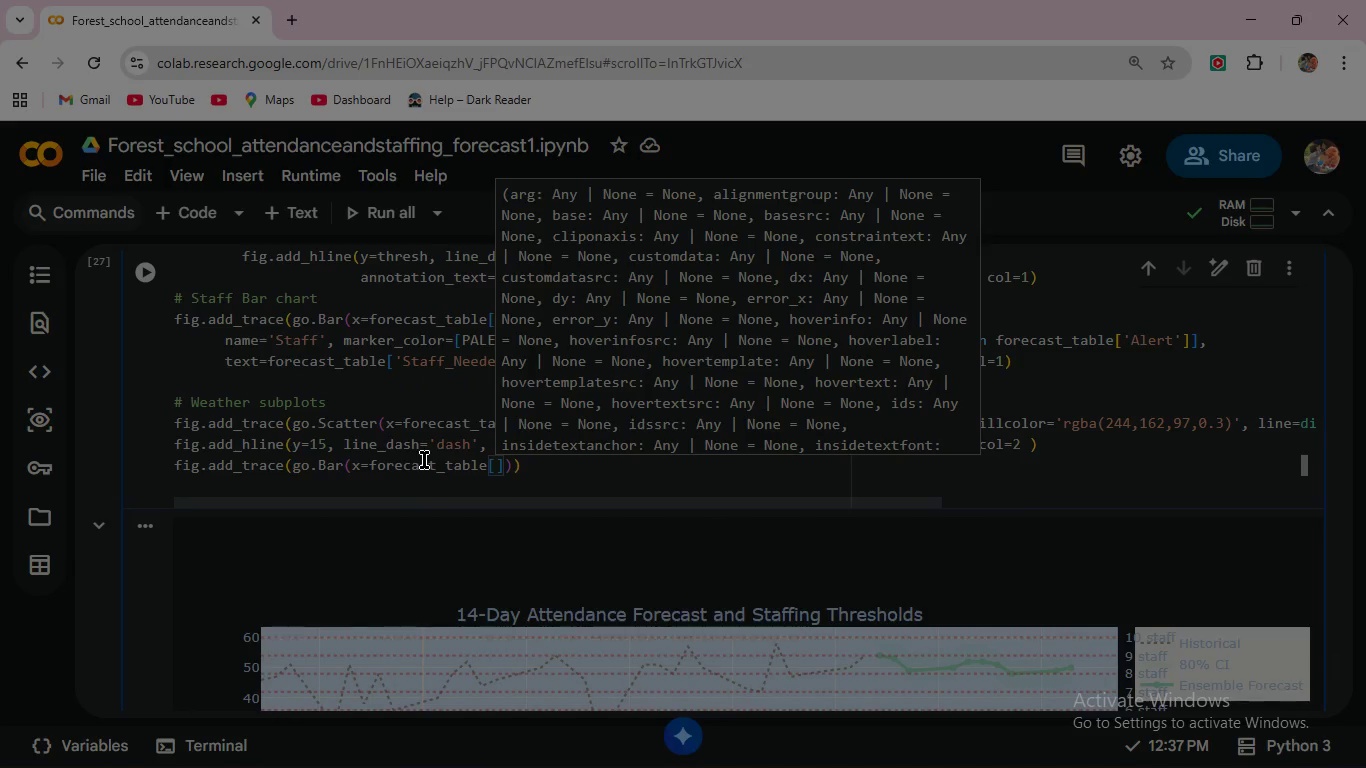 
key(Quote)
 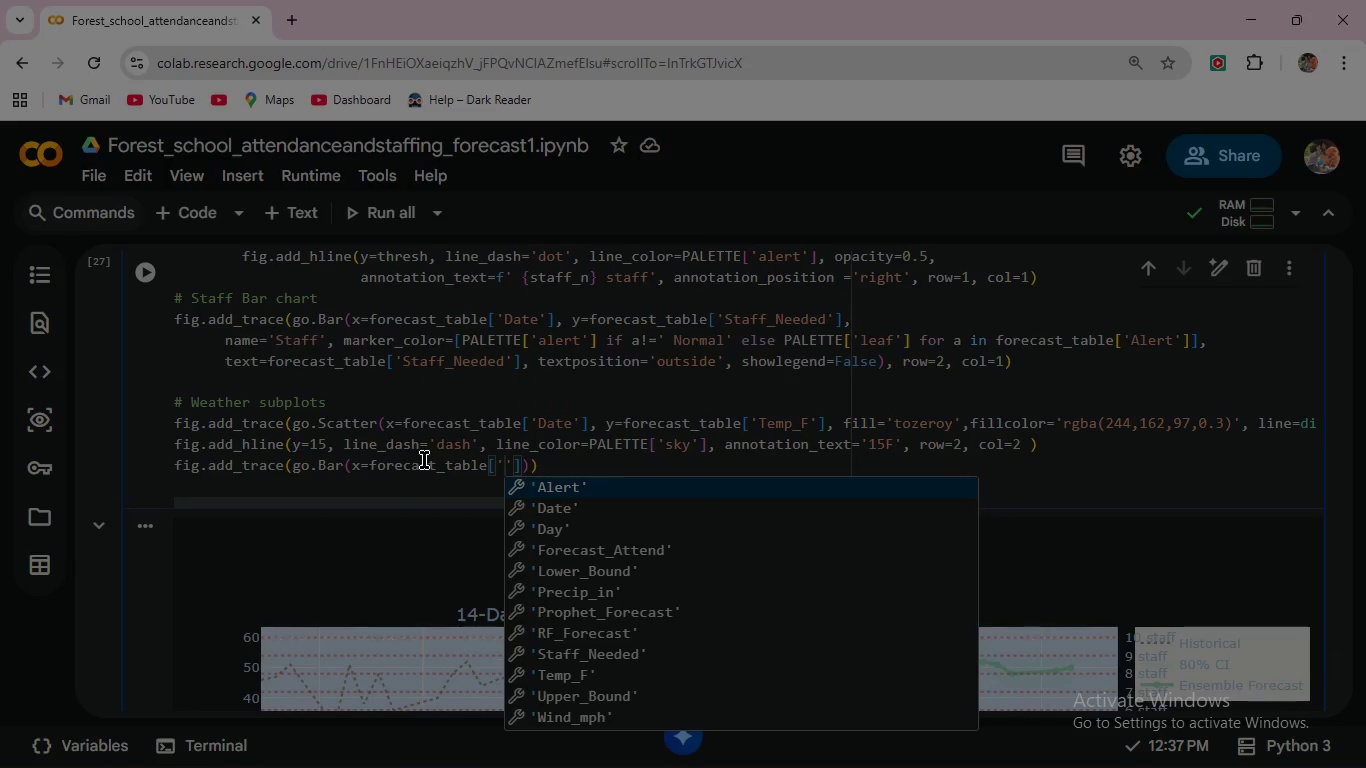 
type(Date)